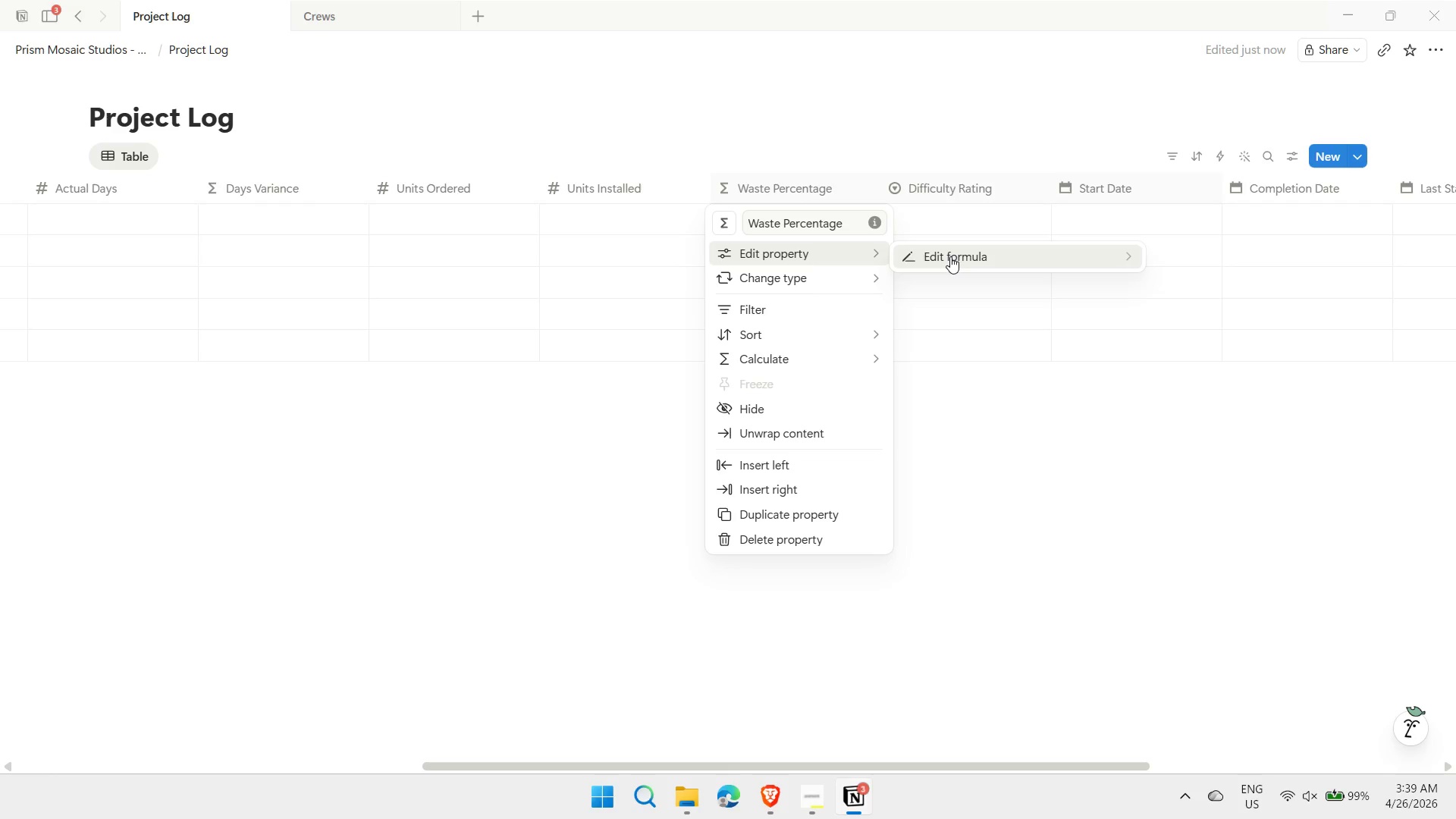 
left_click([950, 256])
 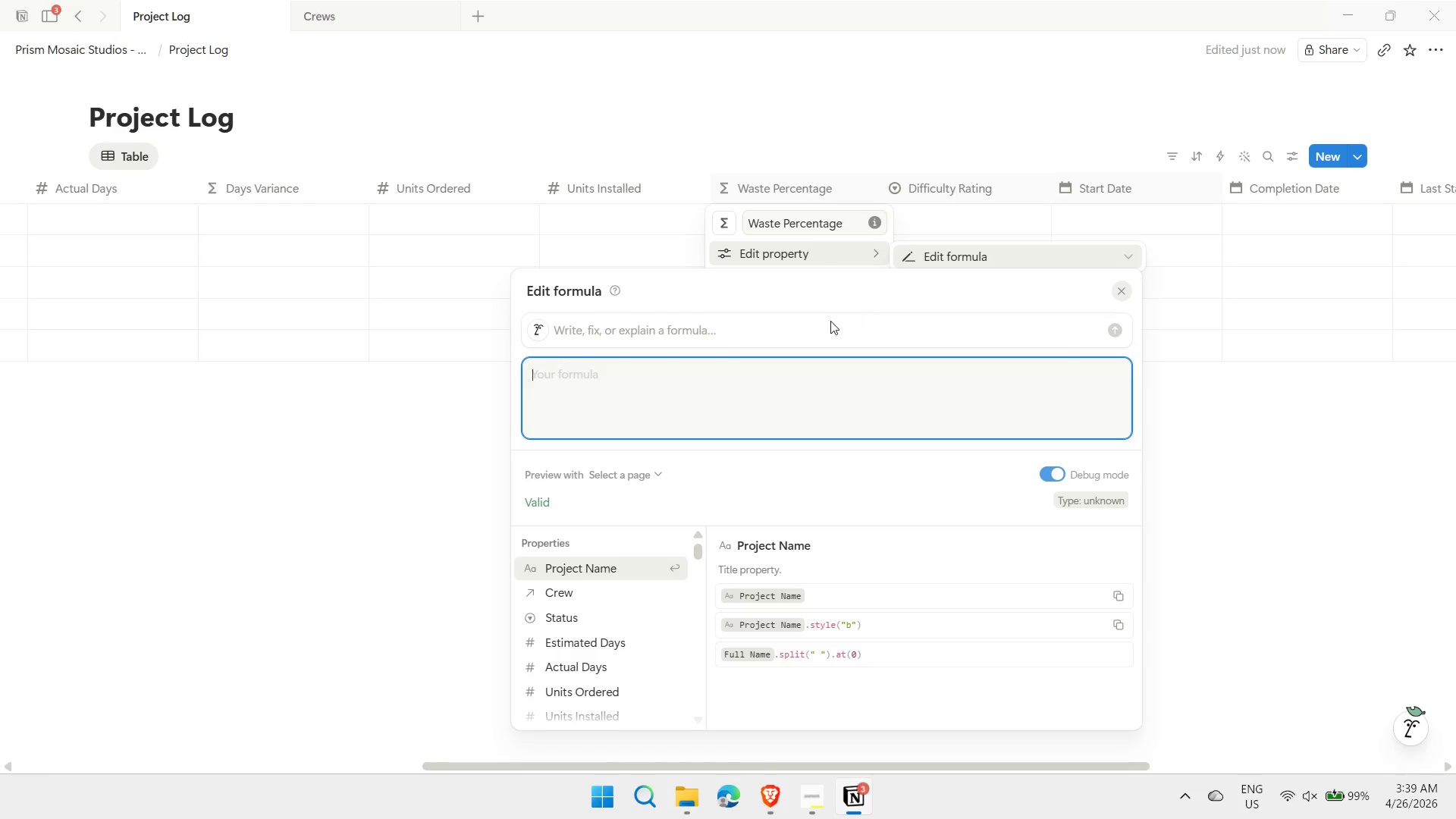 
left_click([727, 403])
 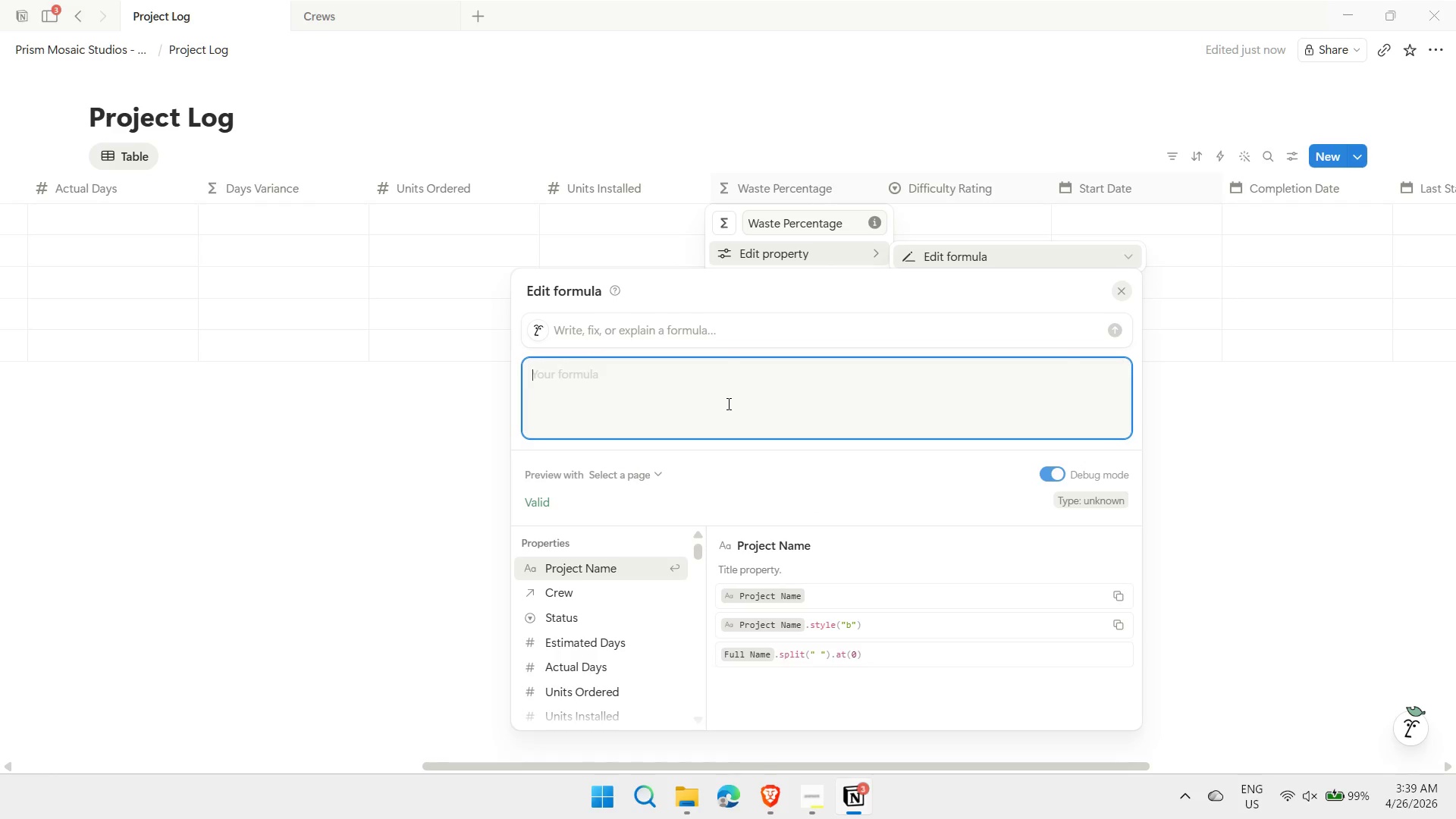 
type(ifs()
 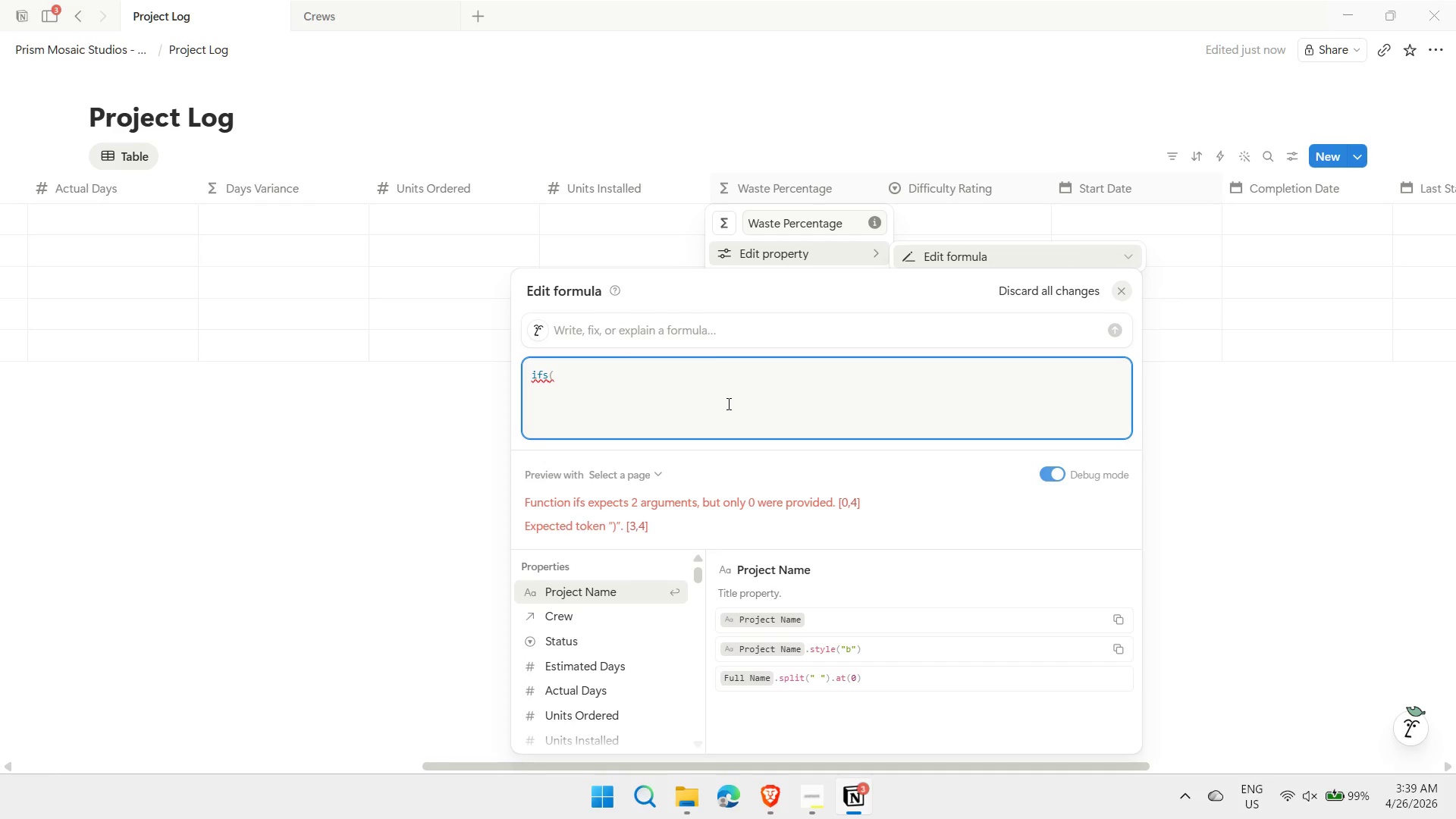 
 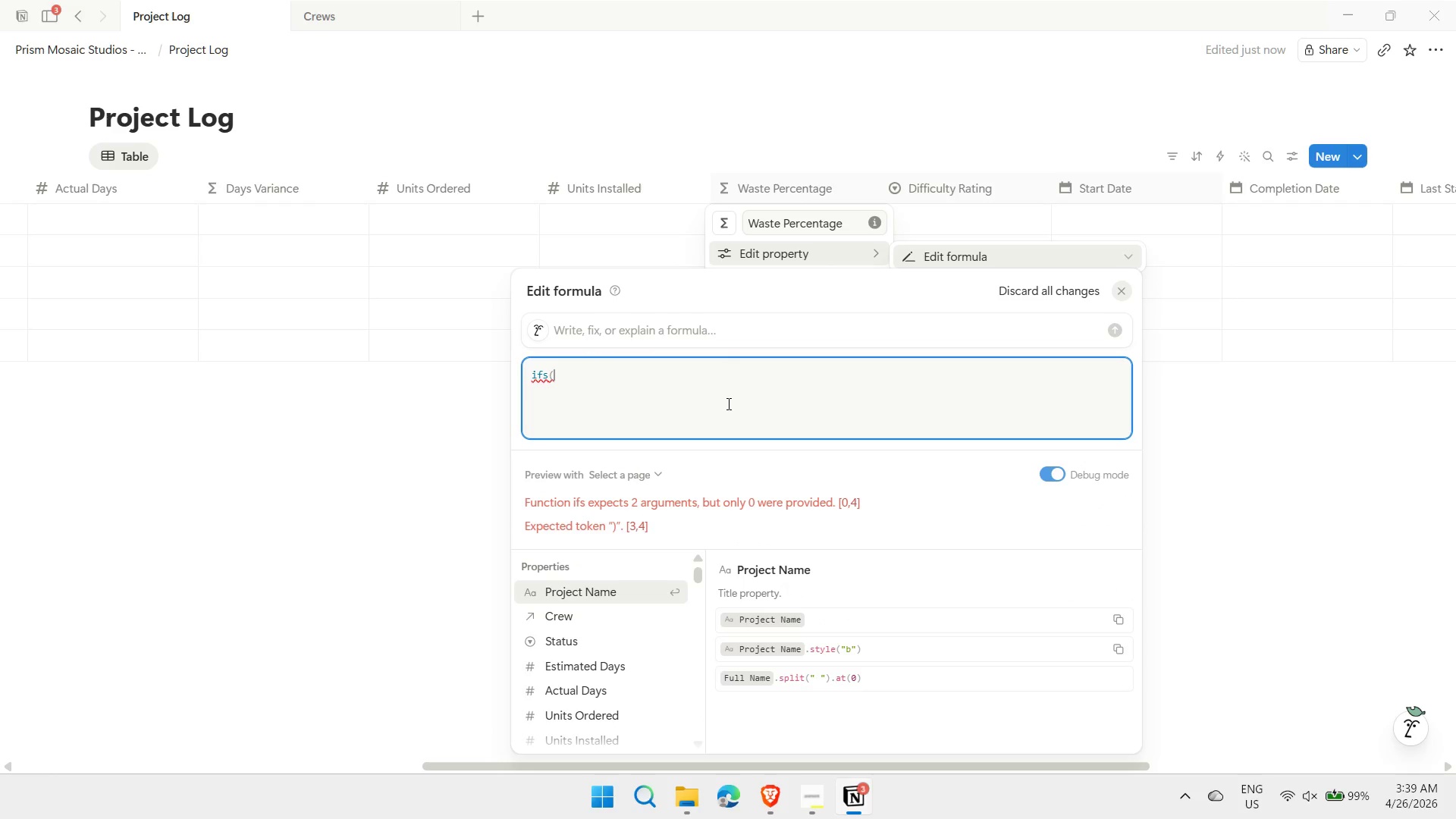 
key(Shift+Enter)
 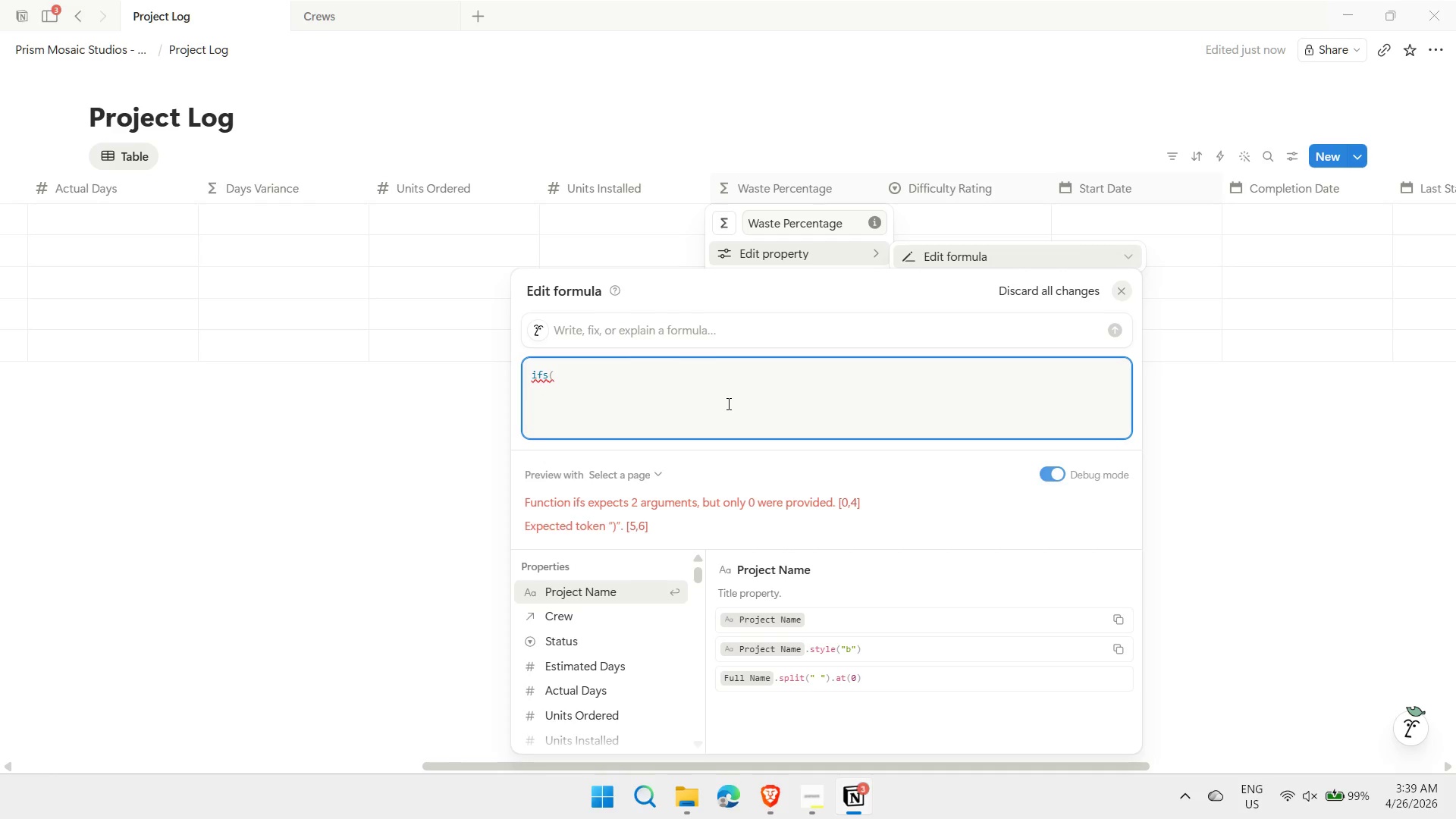 
type(prop("Units Ordered") > 0, )
 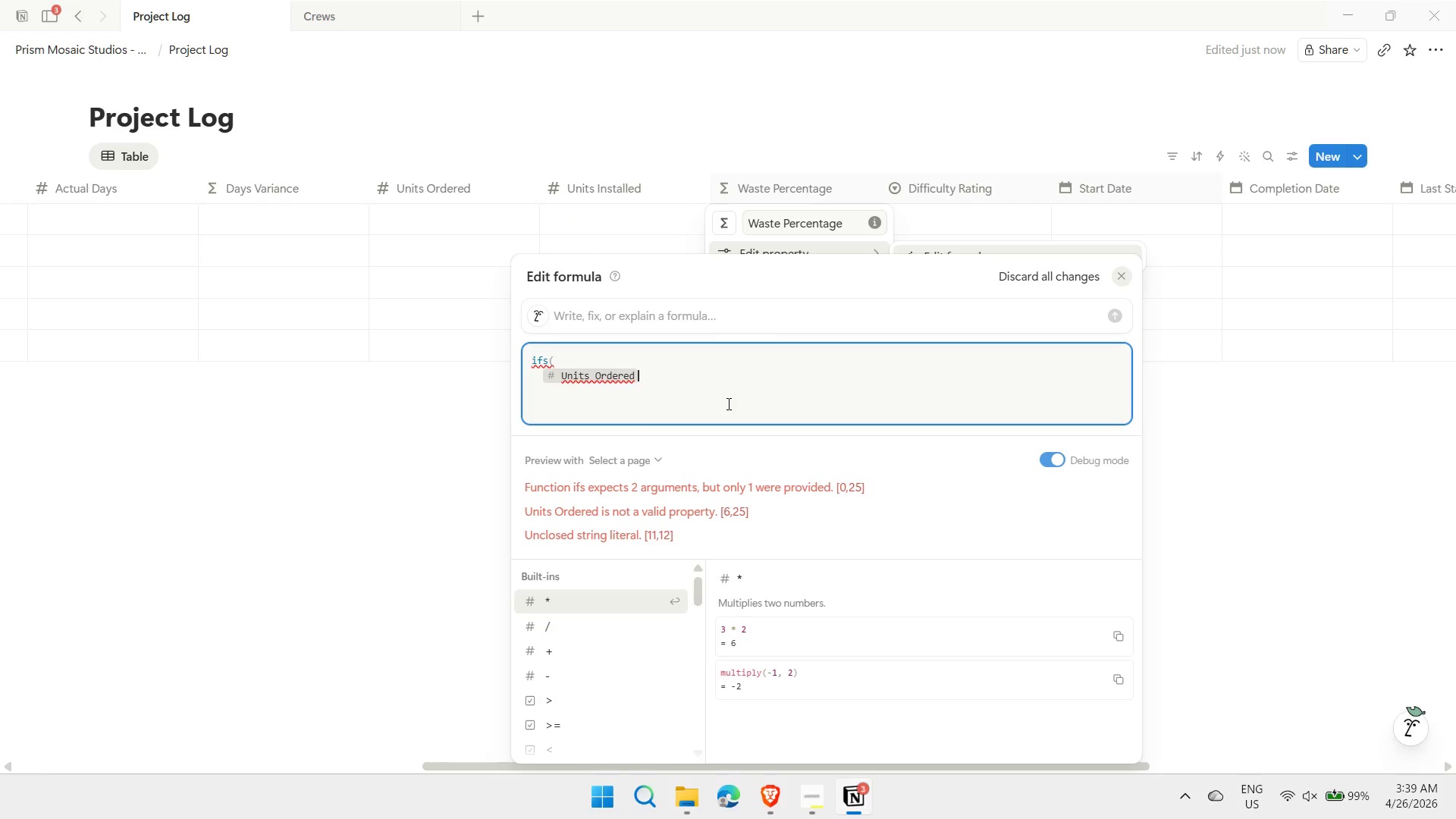 
wait(7.23)
 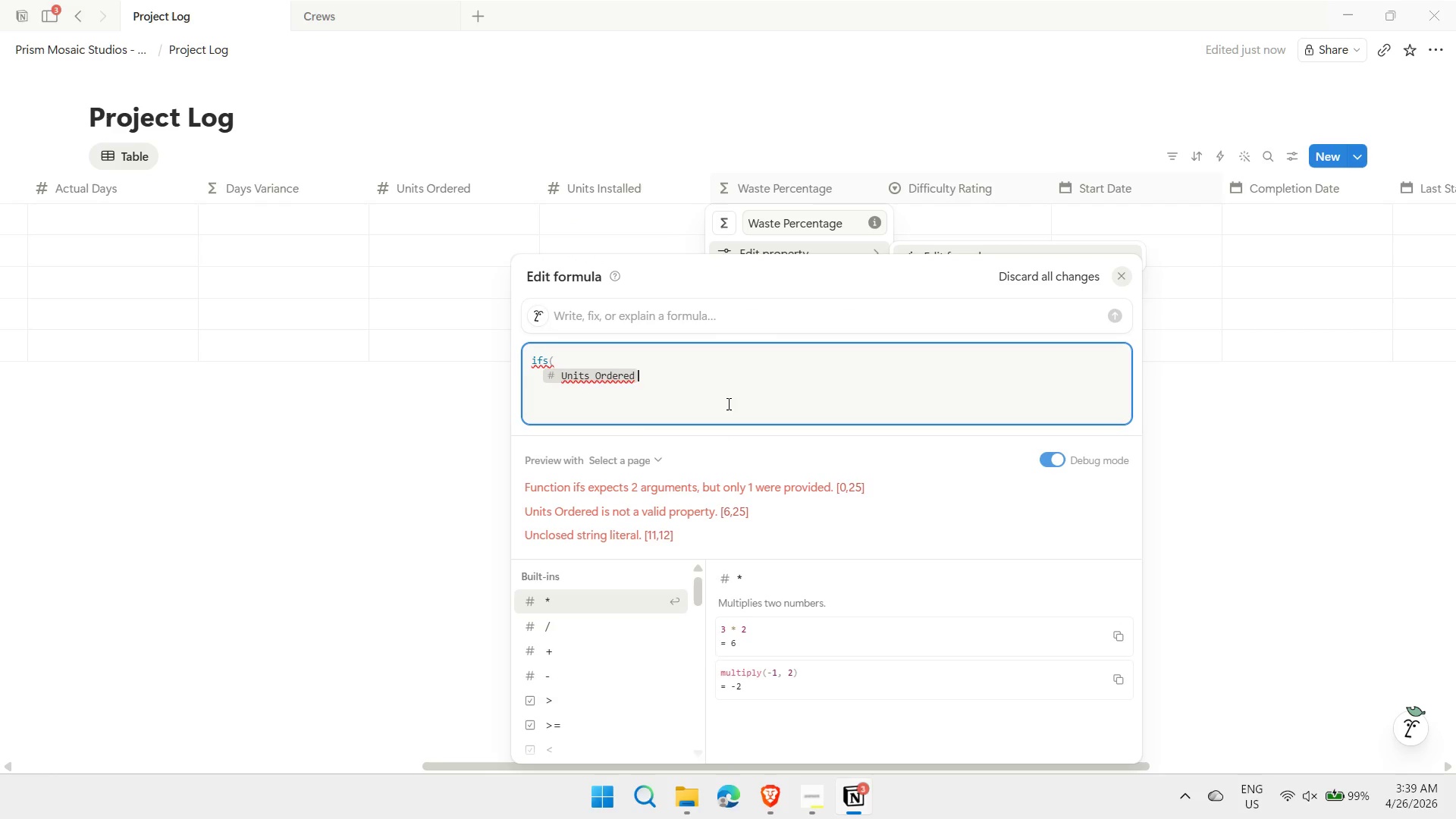 
key(Shift+ShiftLeft)
 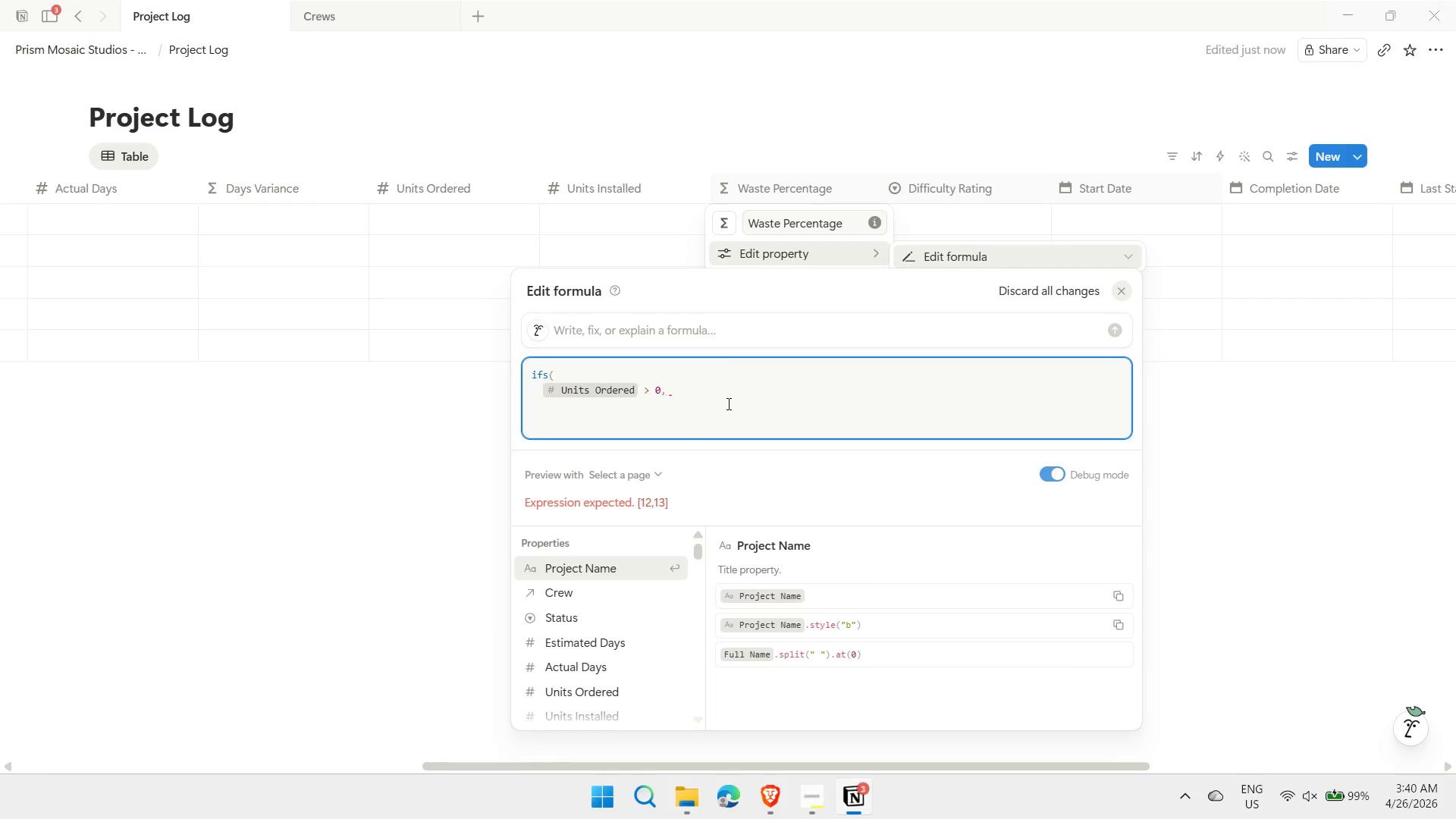 
key(Shift+Enter)
 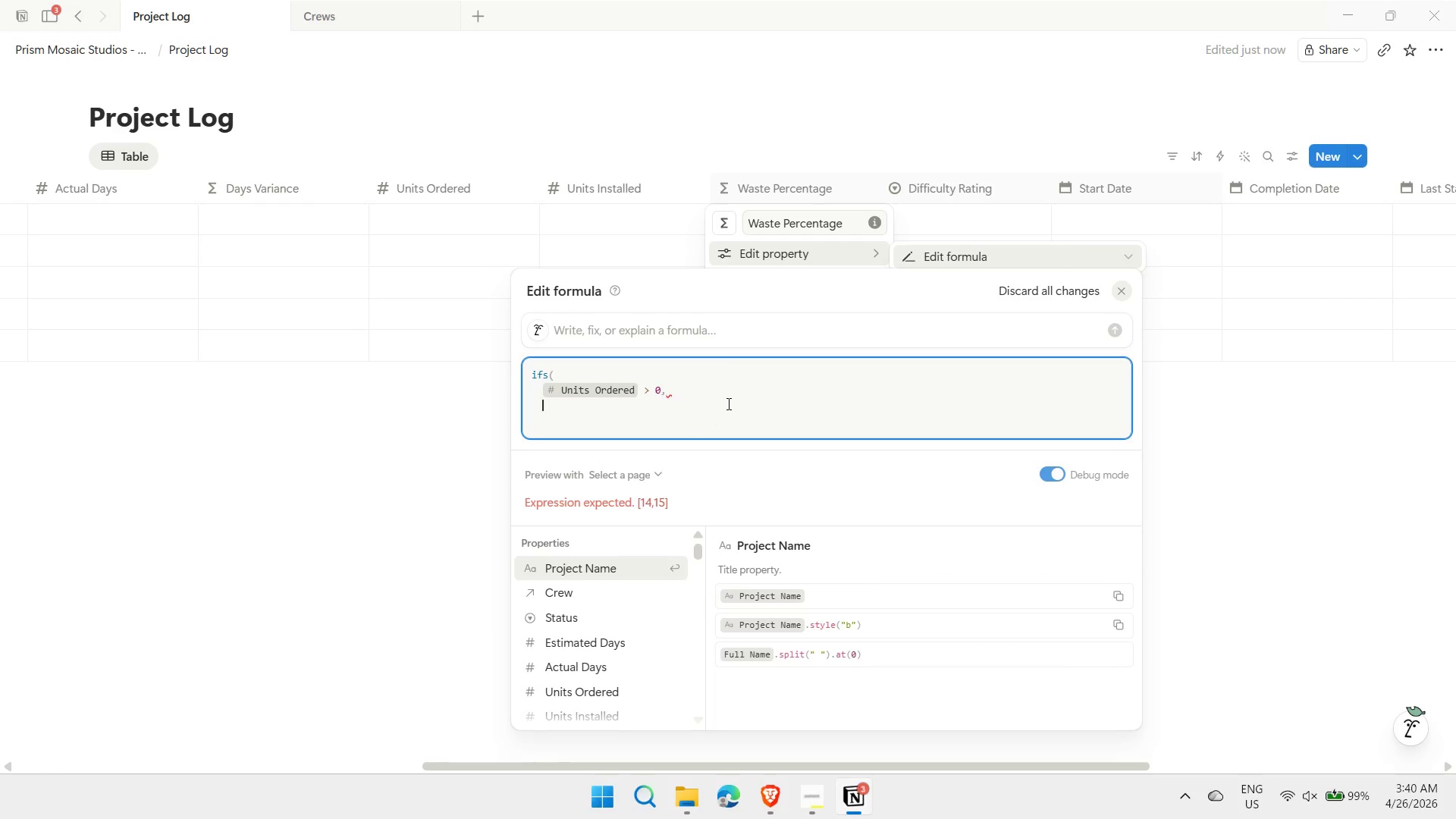 
type((prop)
 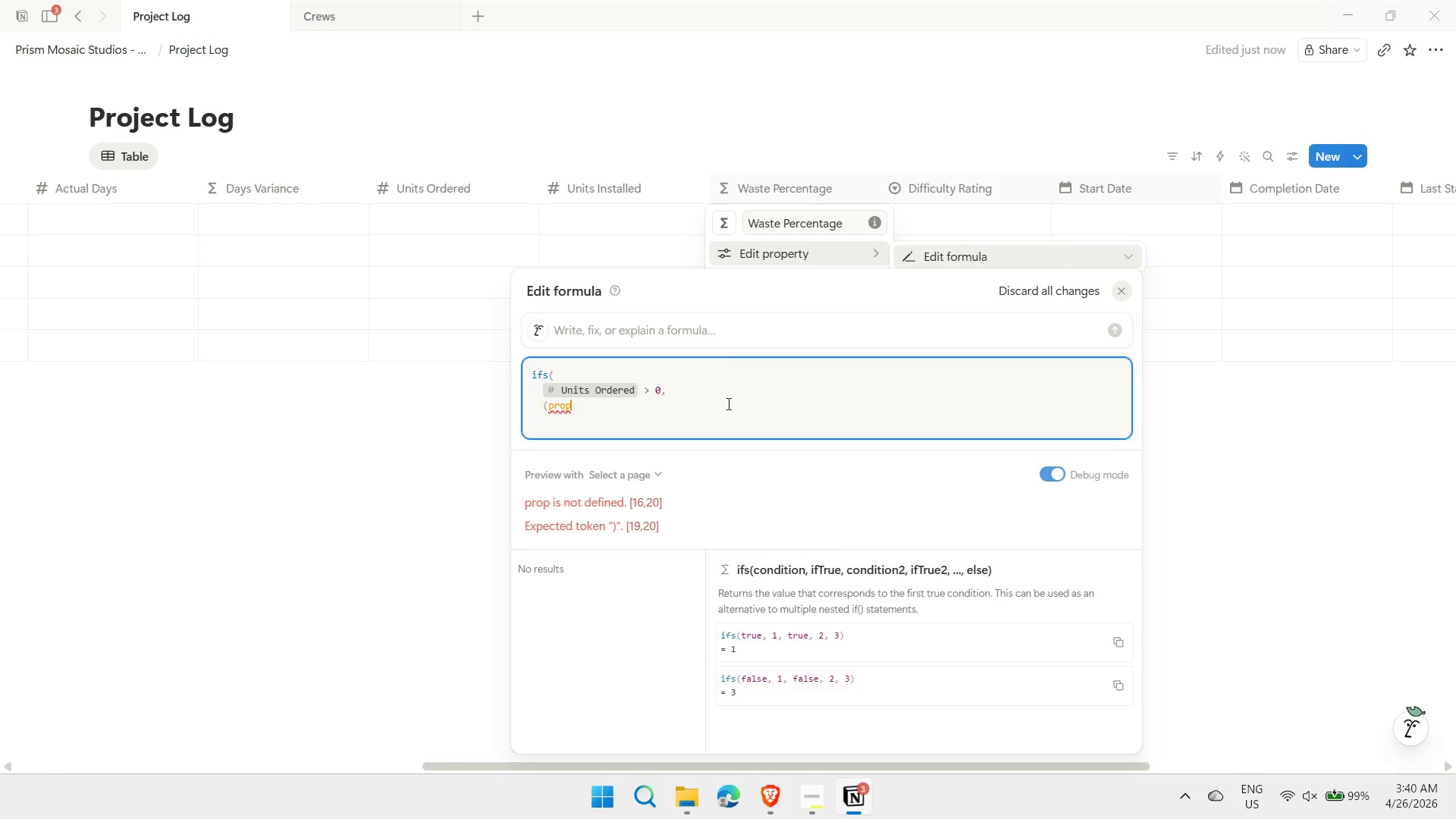 
key(Shift+9)
 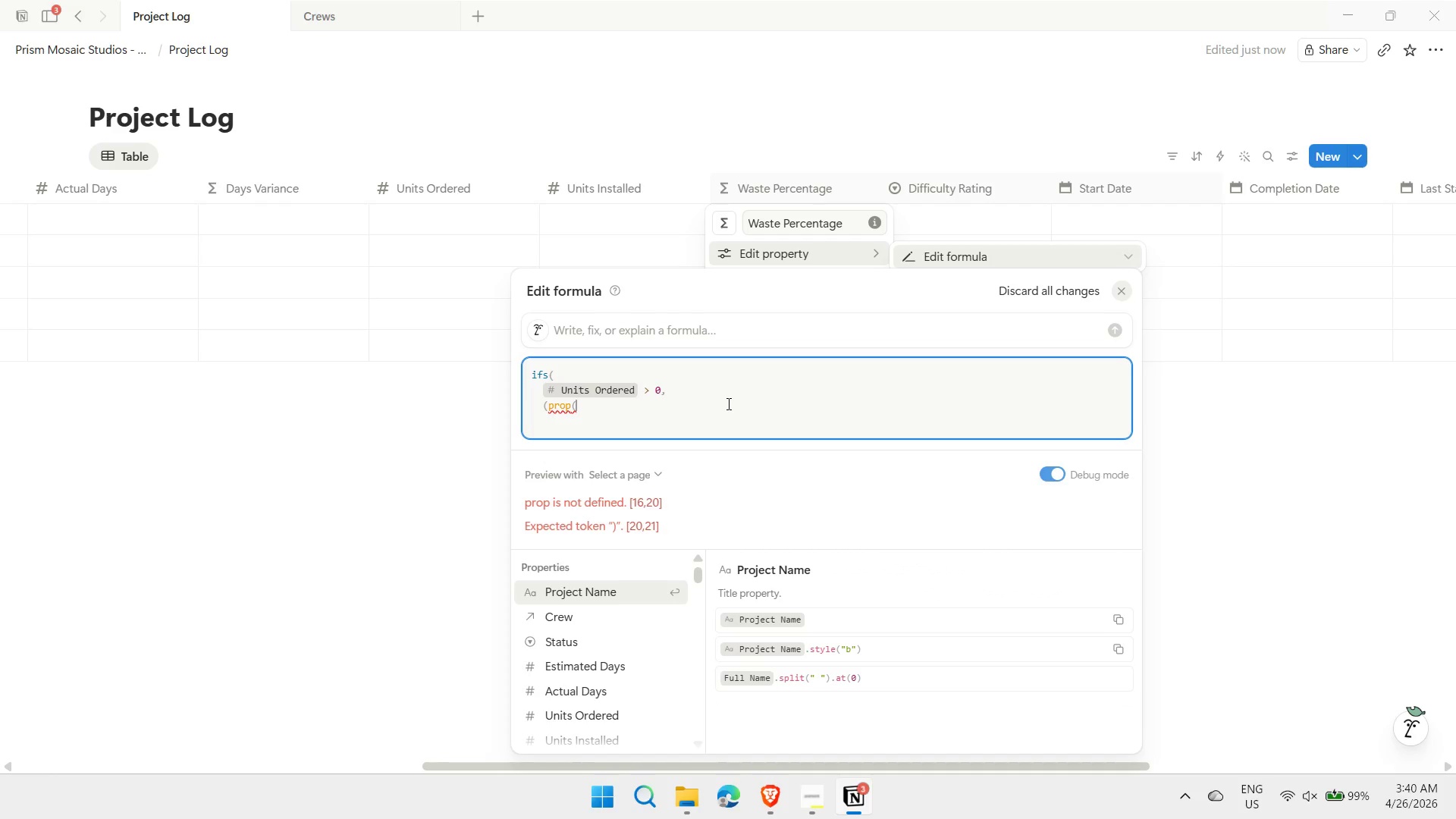 
type("Units Ordeed)
 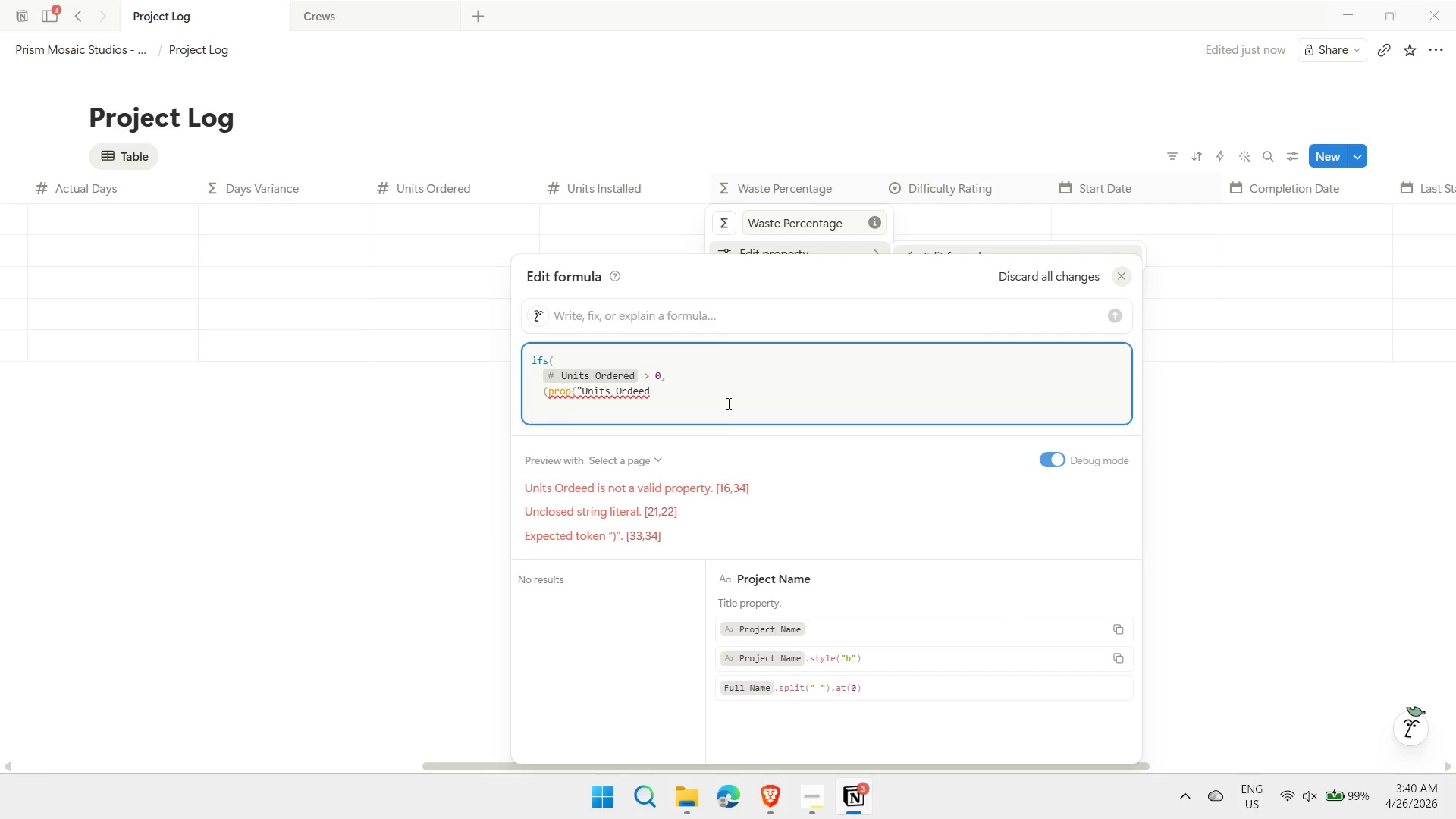 
hold_key(key=ShiftRight, duration=0.34)
 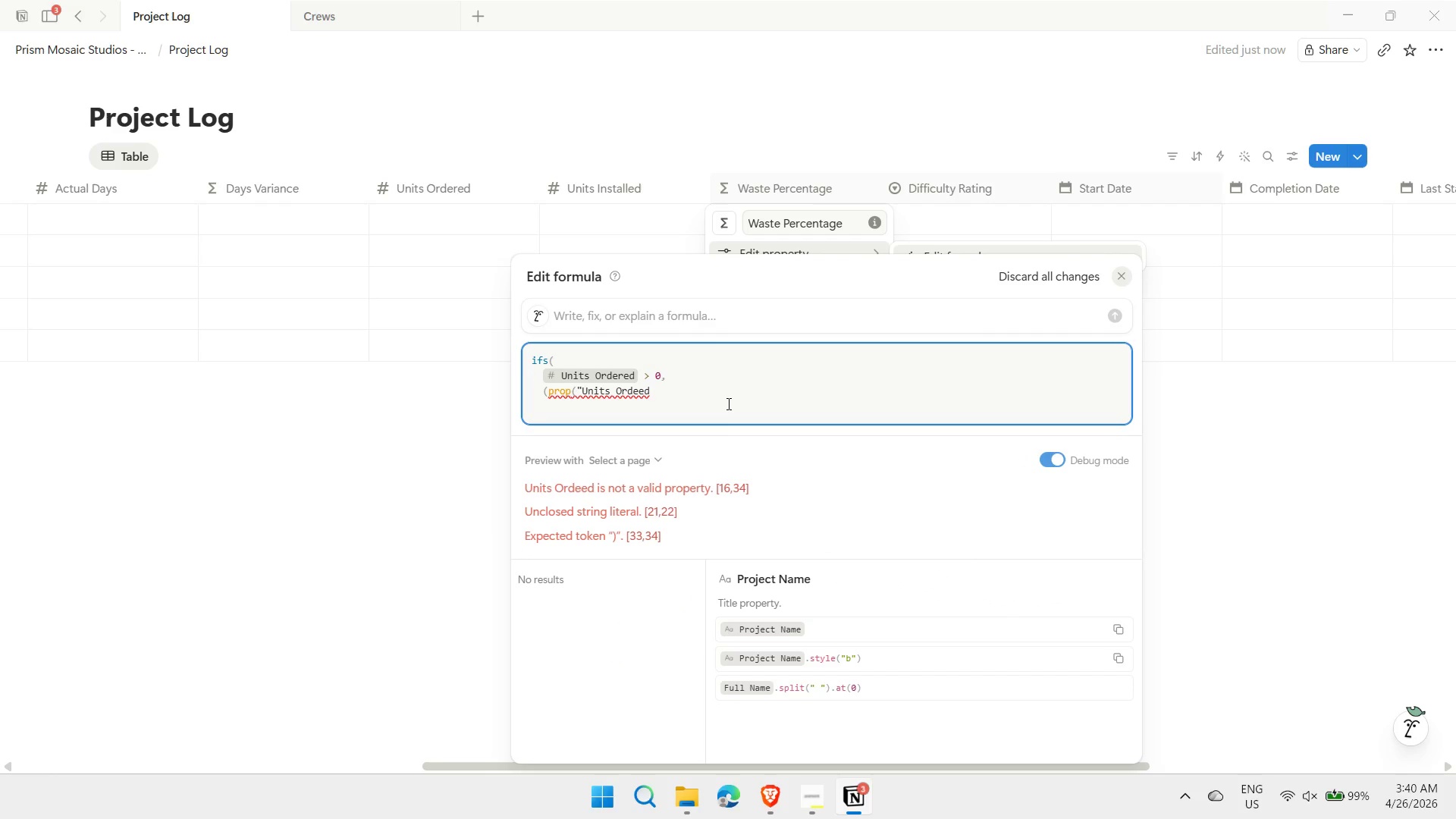 
key(ArrowLeft)
 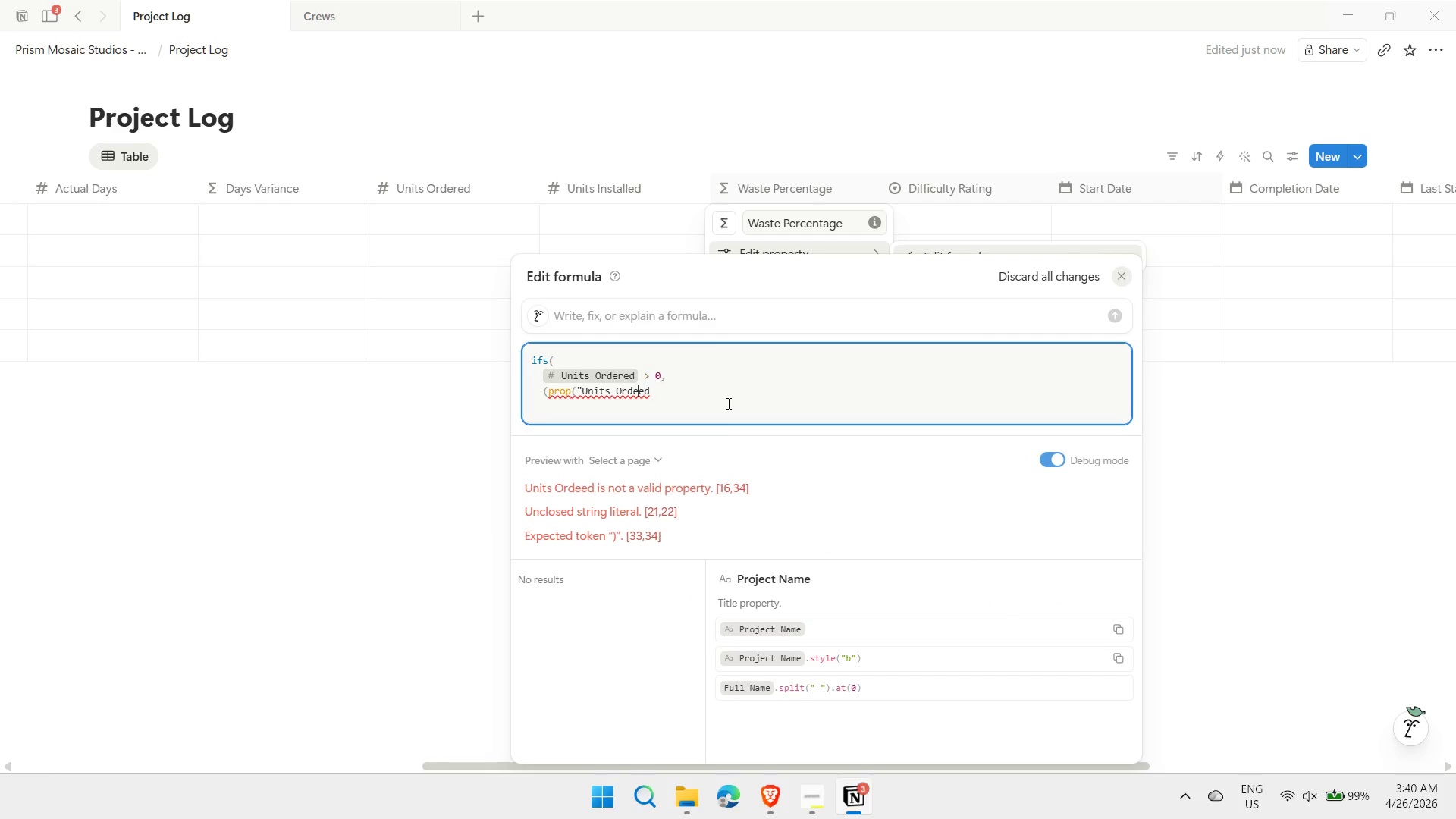 
key(ArrowLeft)
 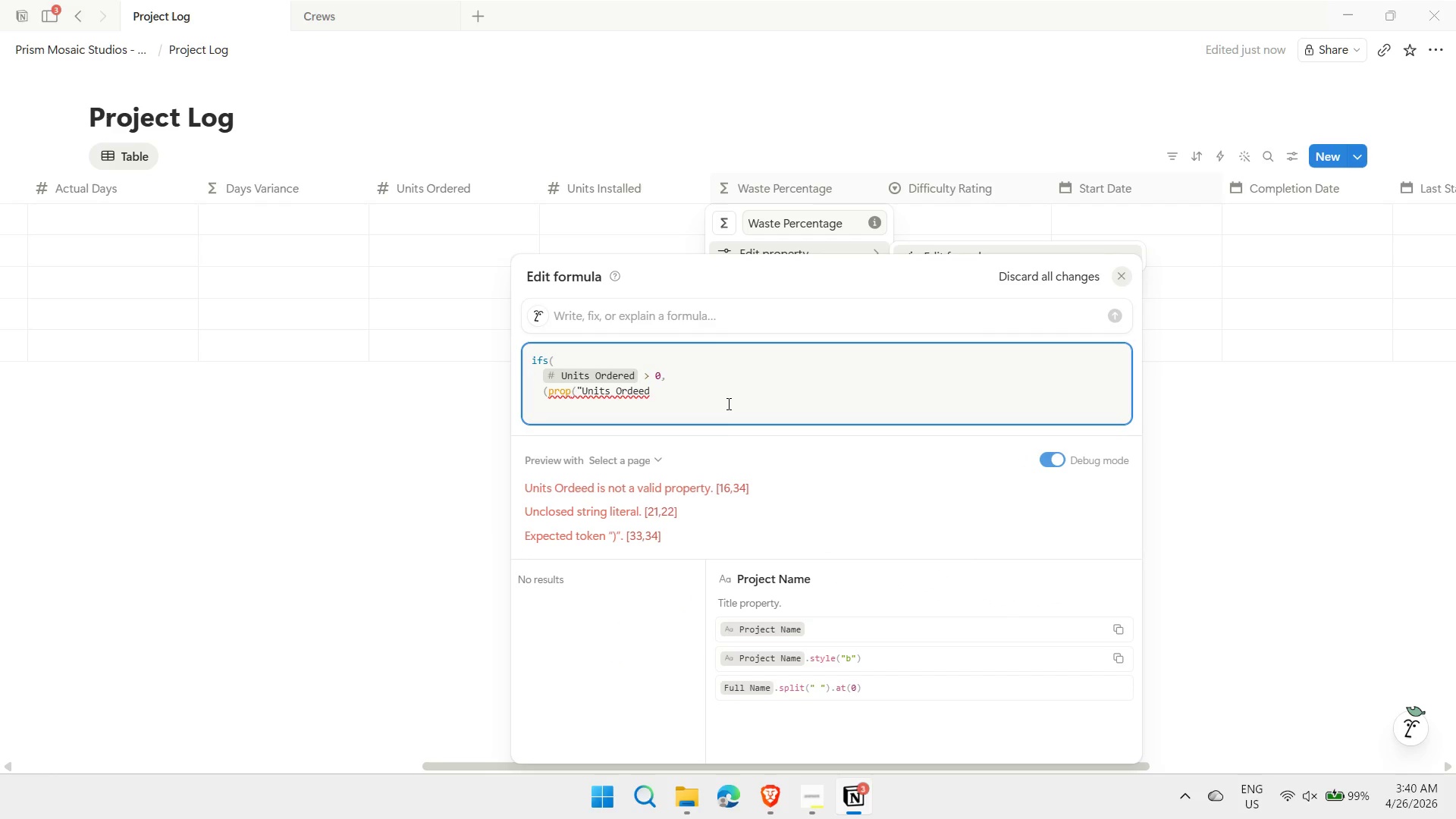 
key(R)
 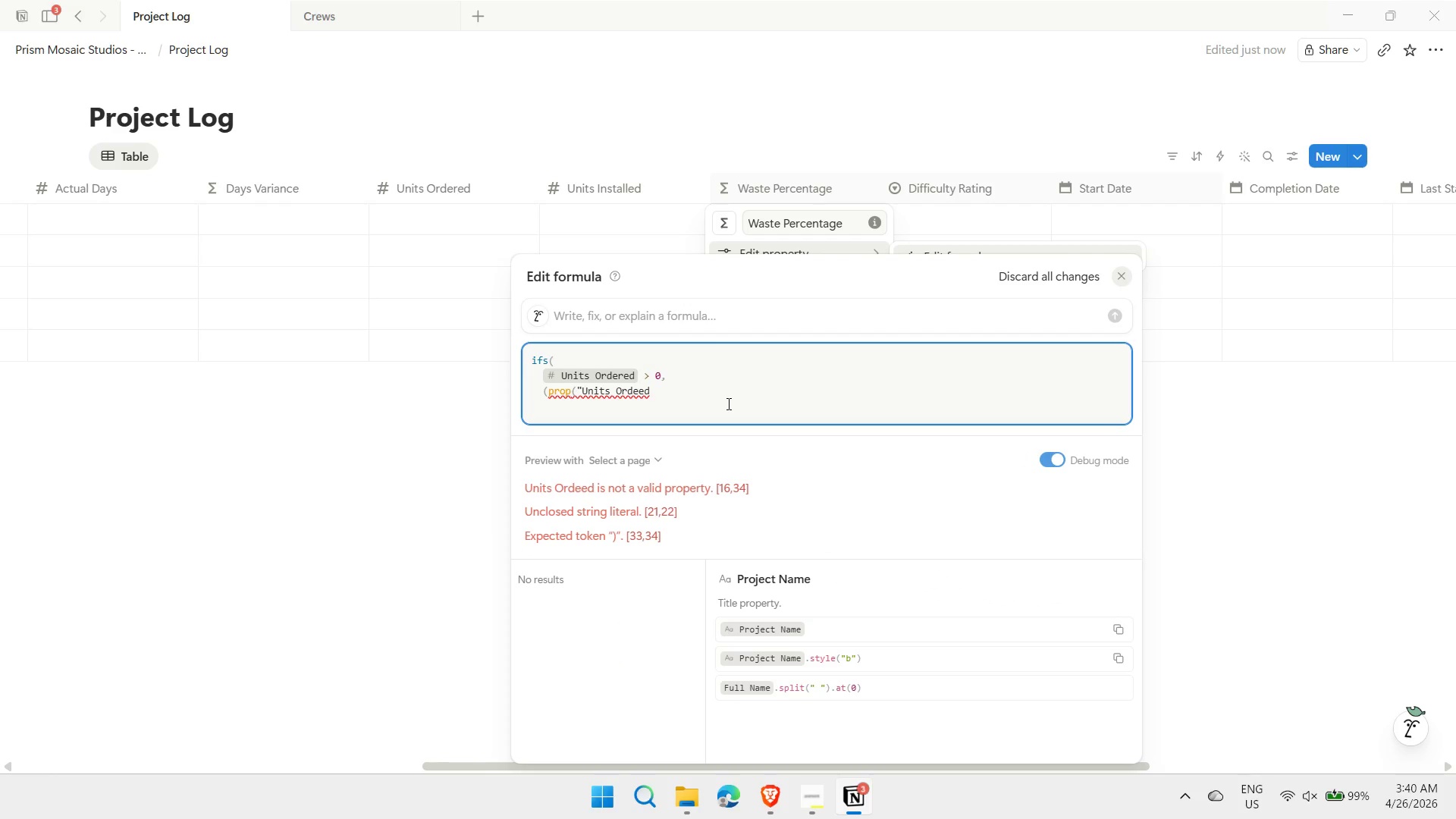 
key(ArrowRight)
 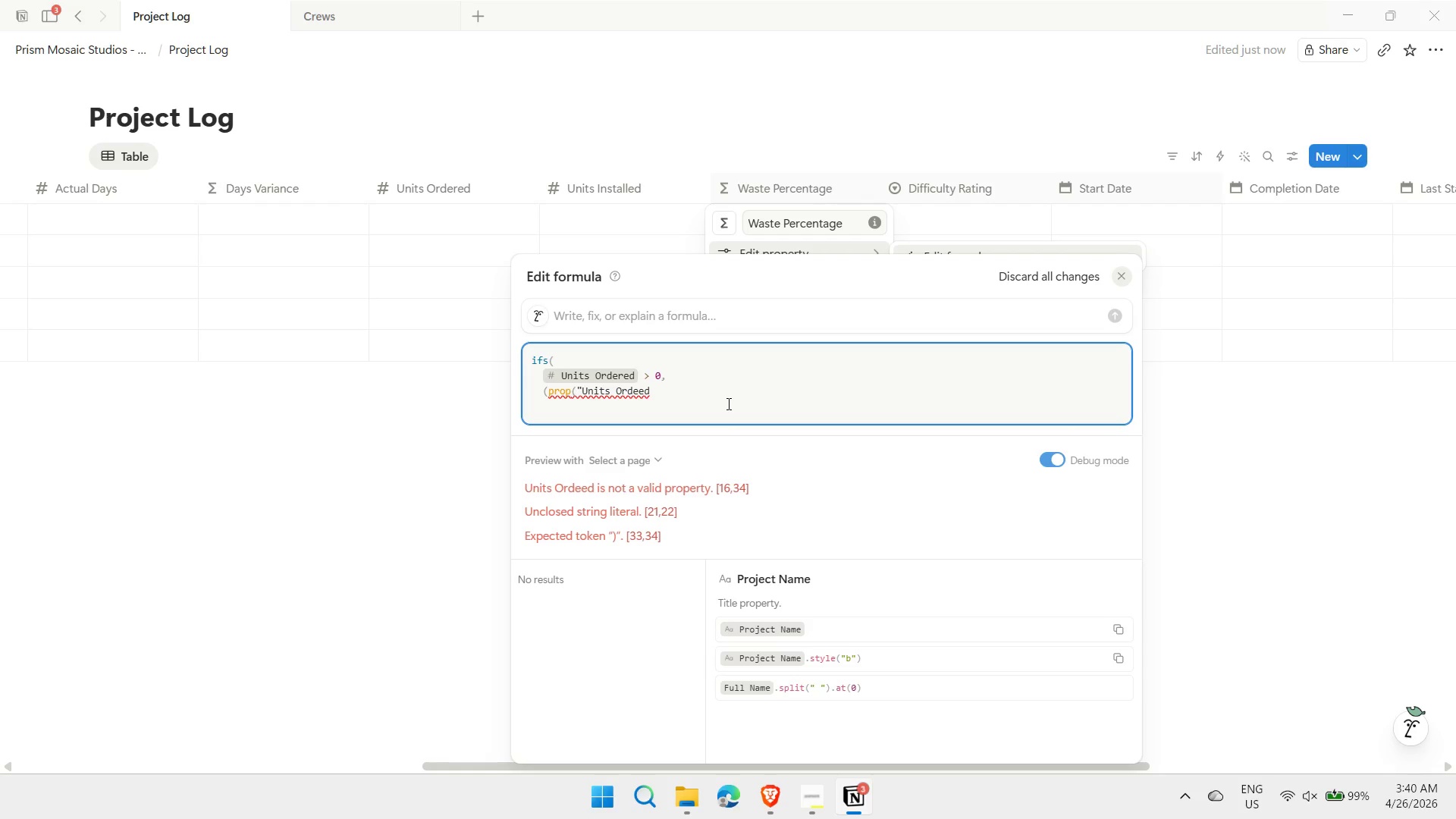 
key(ArrowRight)
 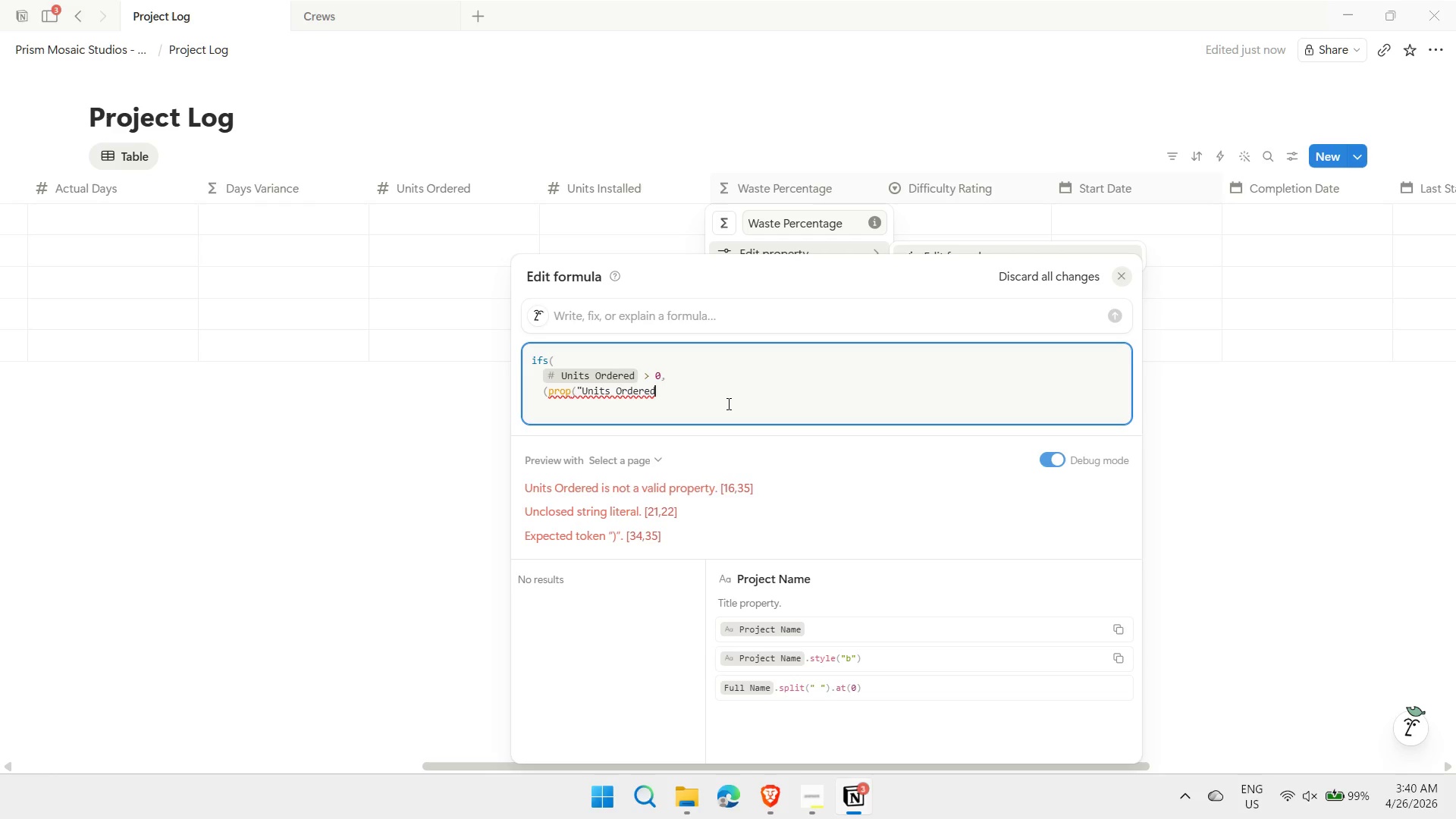 
key(Shift+ShiftRight)
 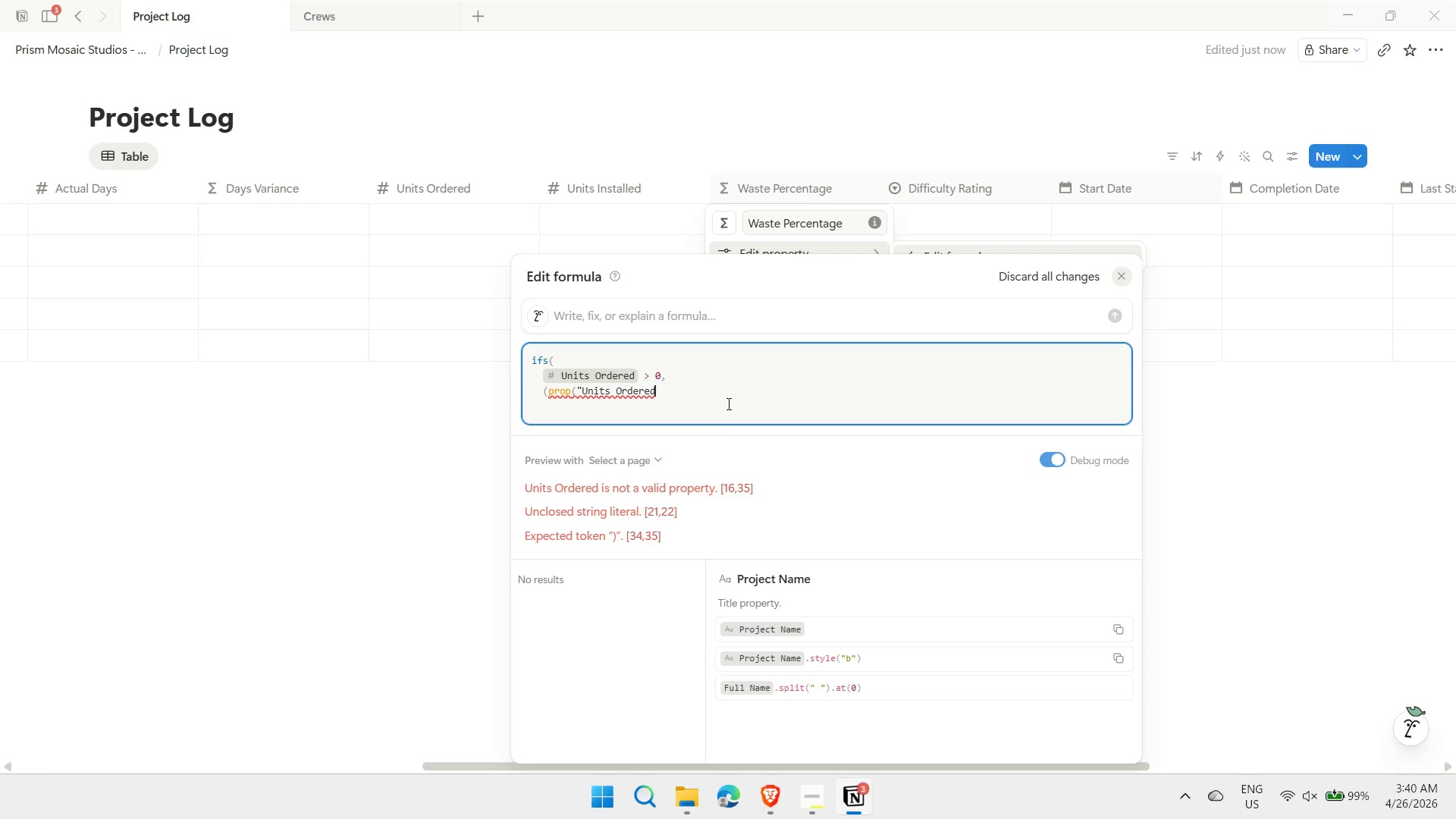 
key(Shift+Quote)
 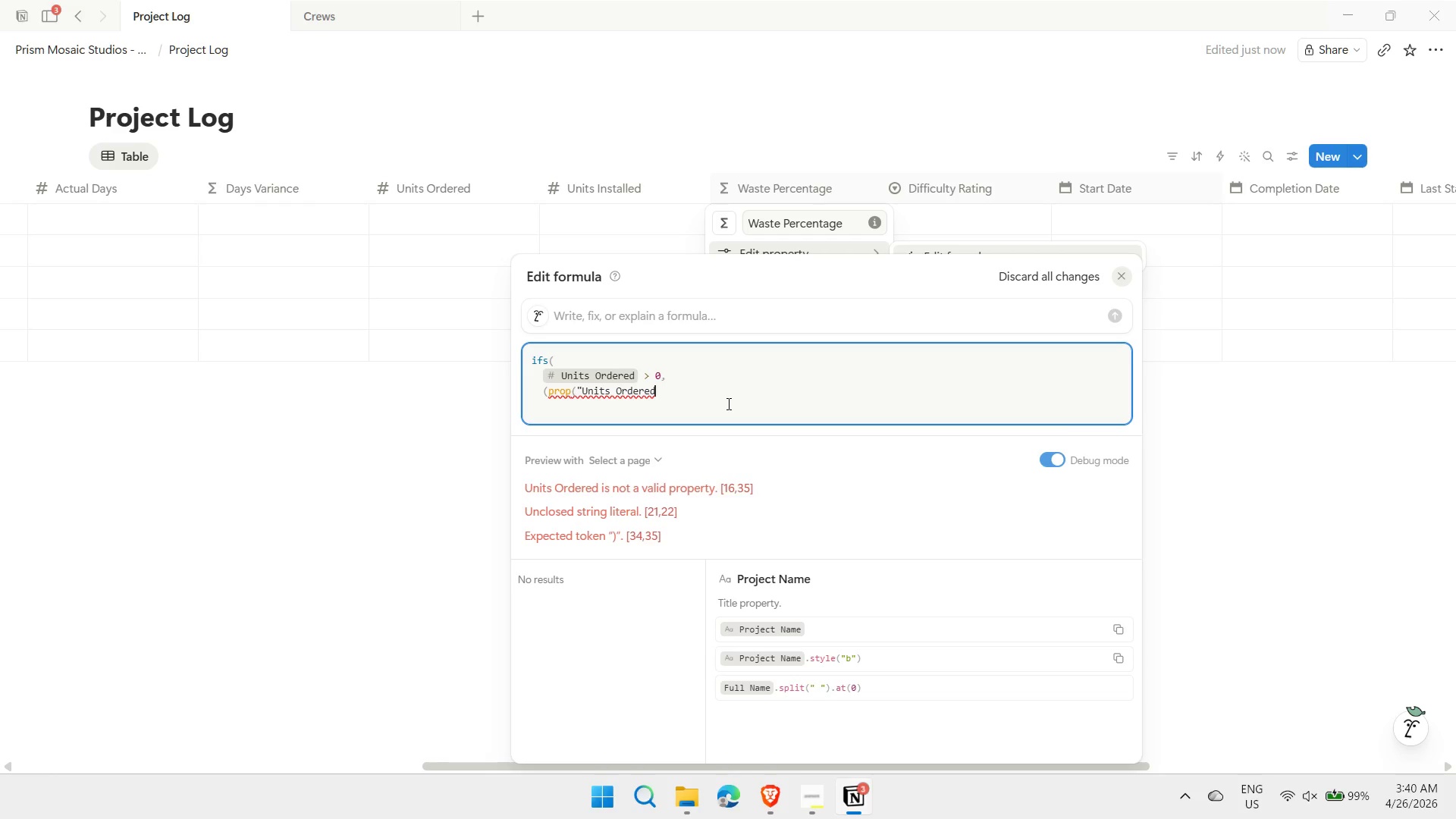 
key(Shift+0)
 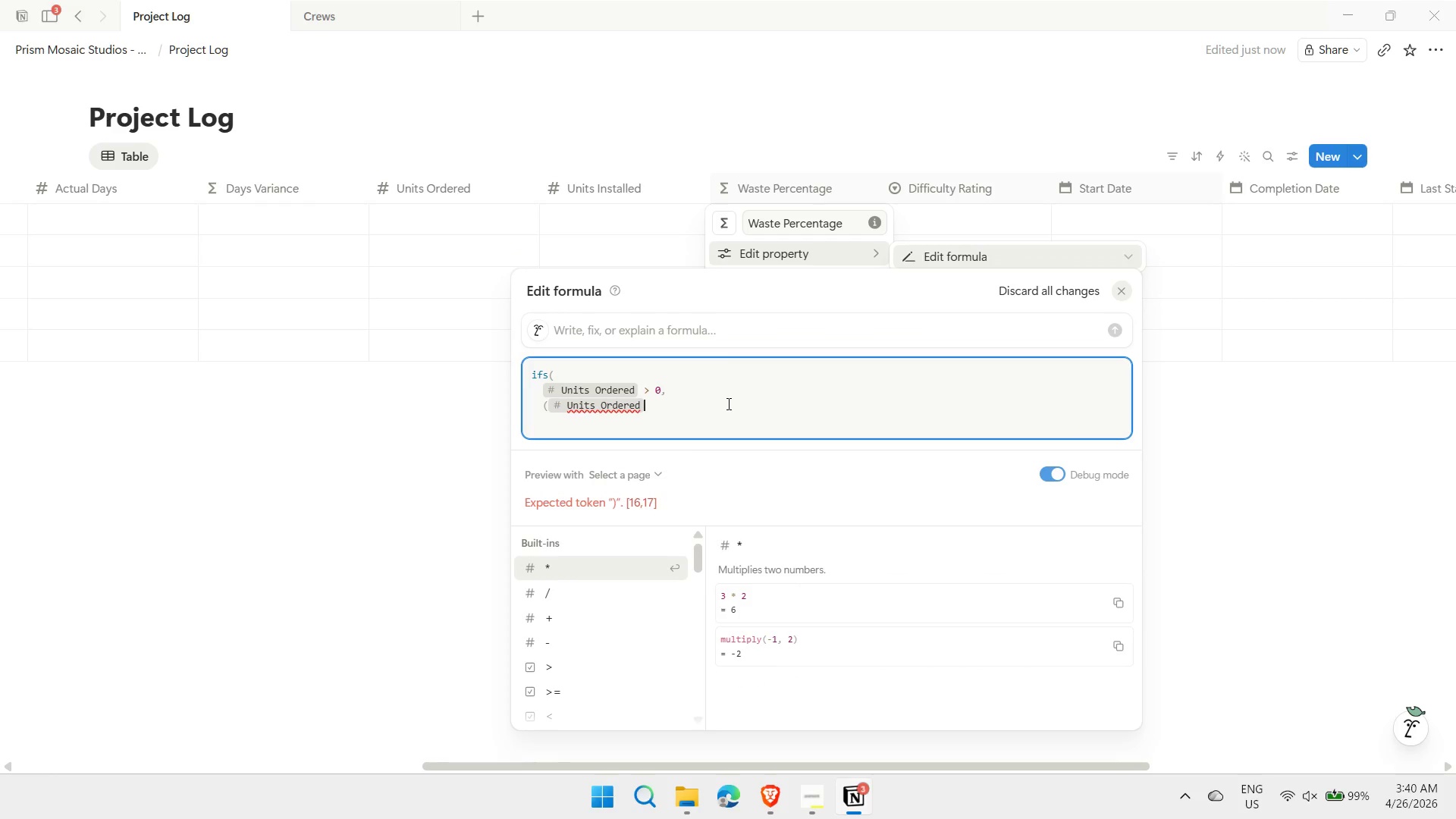 
key(Space)
 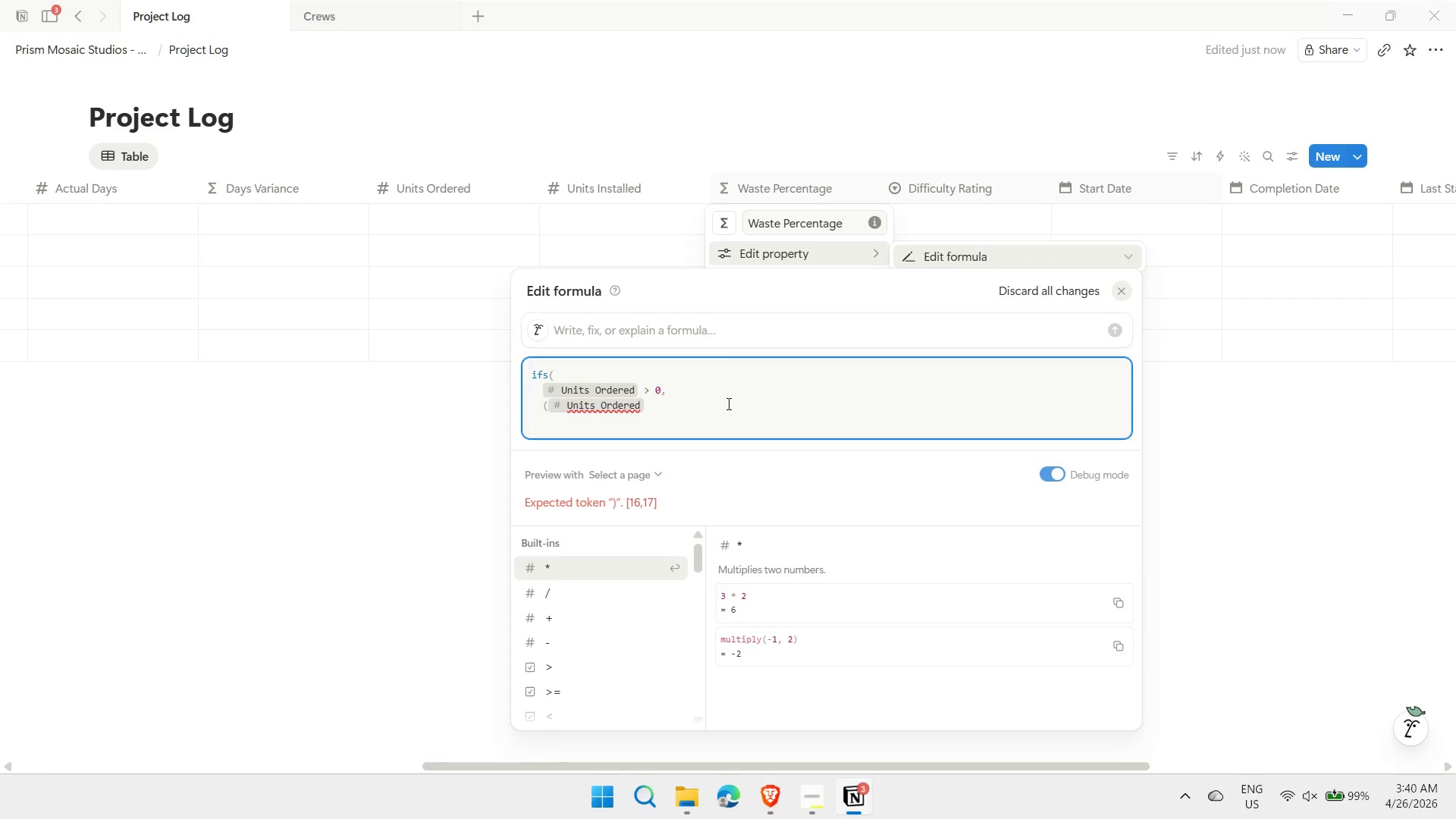 
key(Minus)
 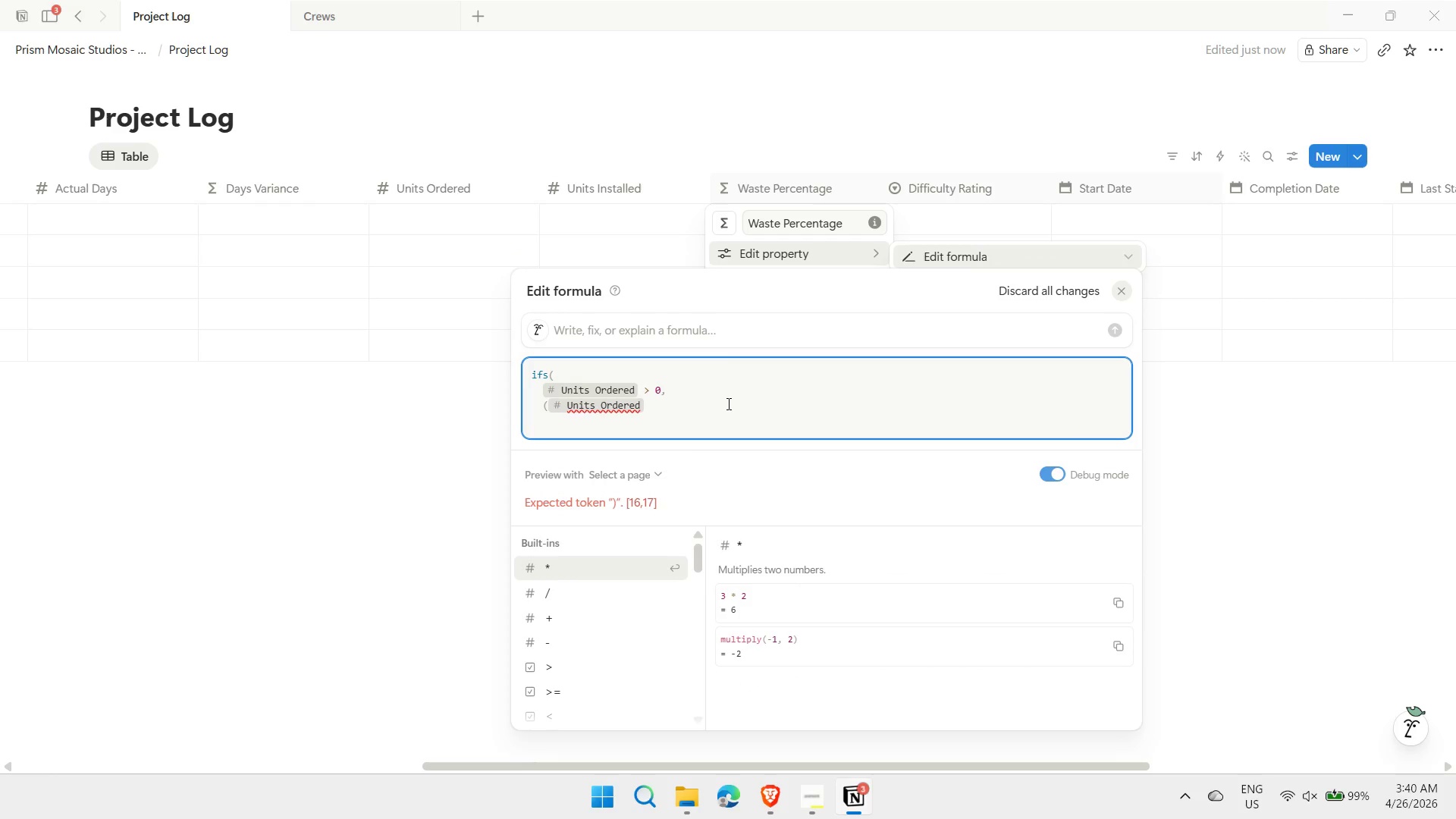 
key(Space)
 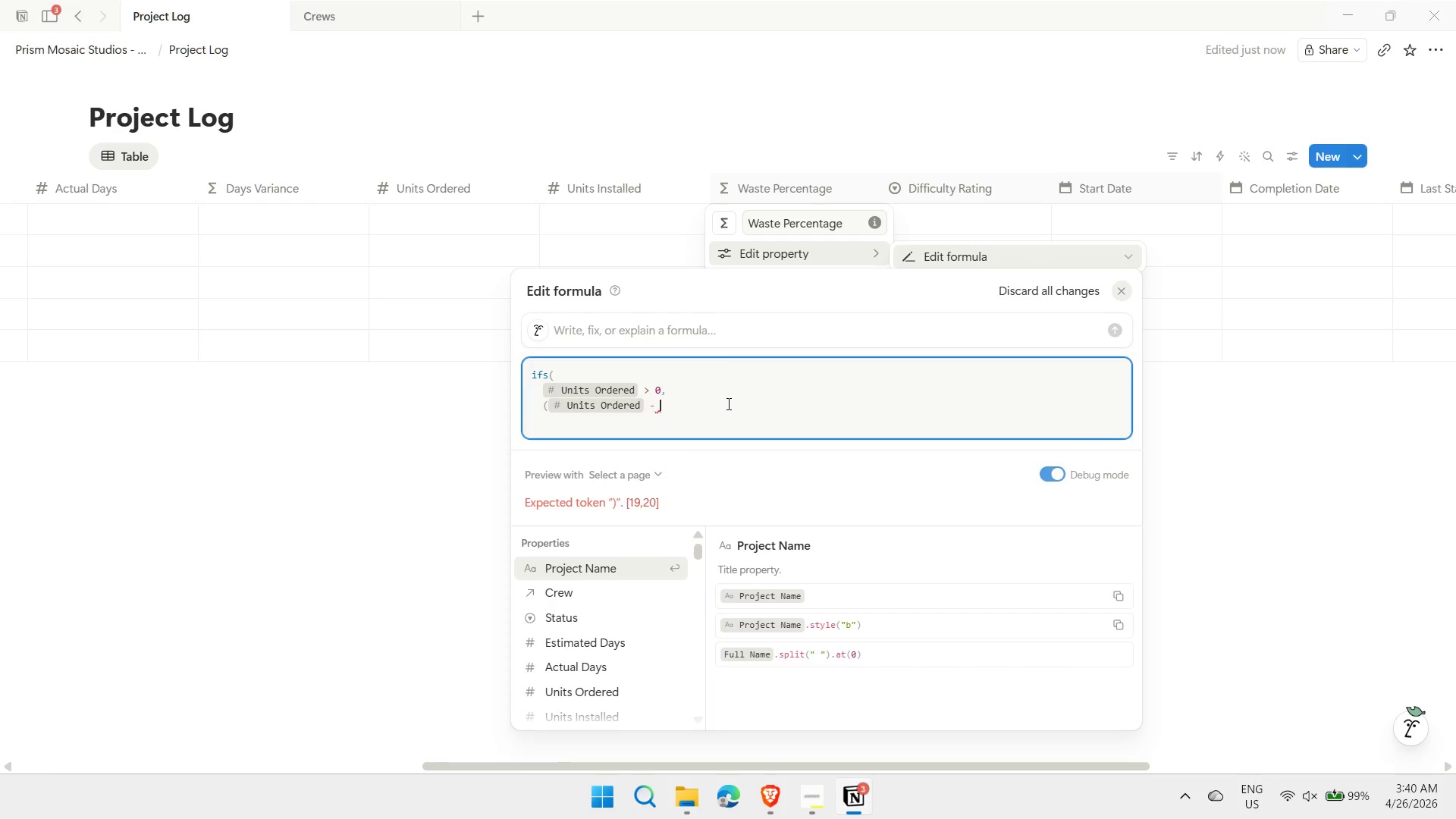 
type((prop("Units Installed")) / )
 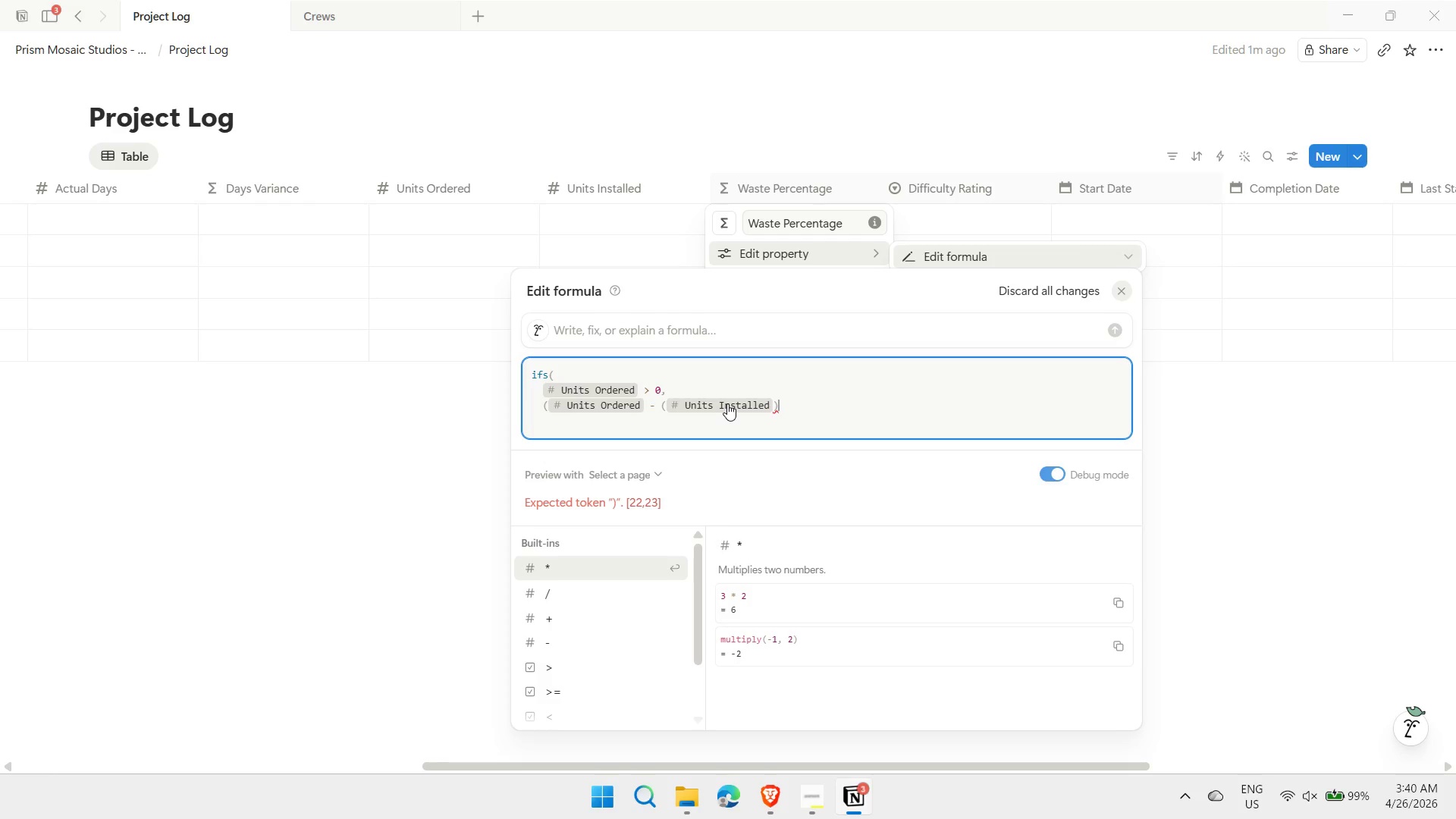 
type(prop()
 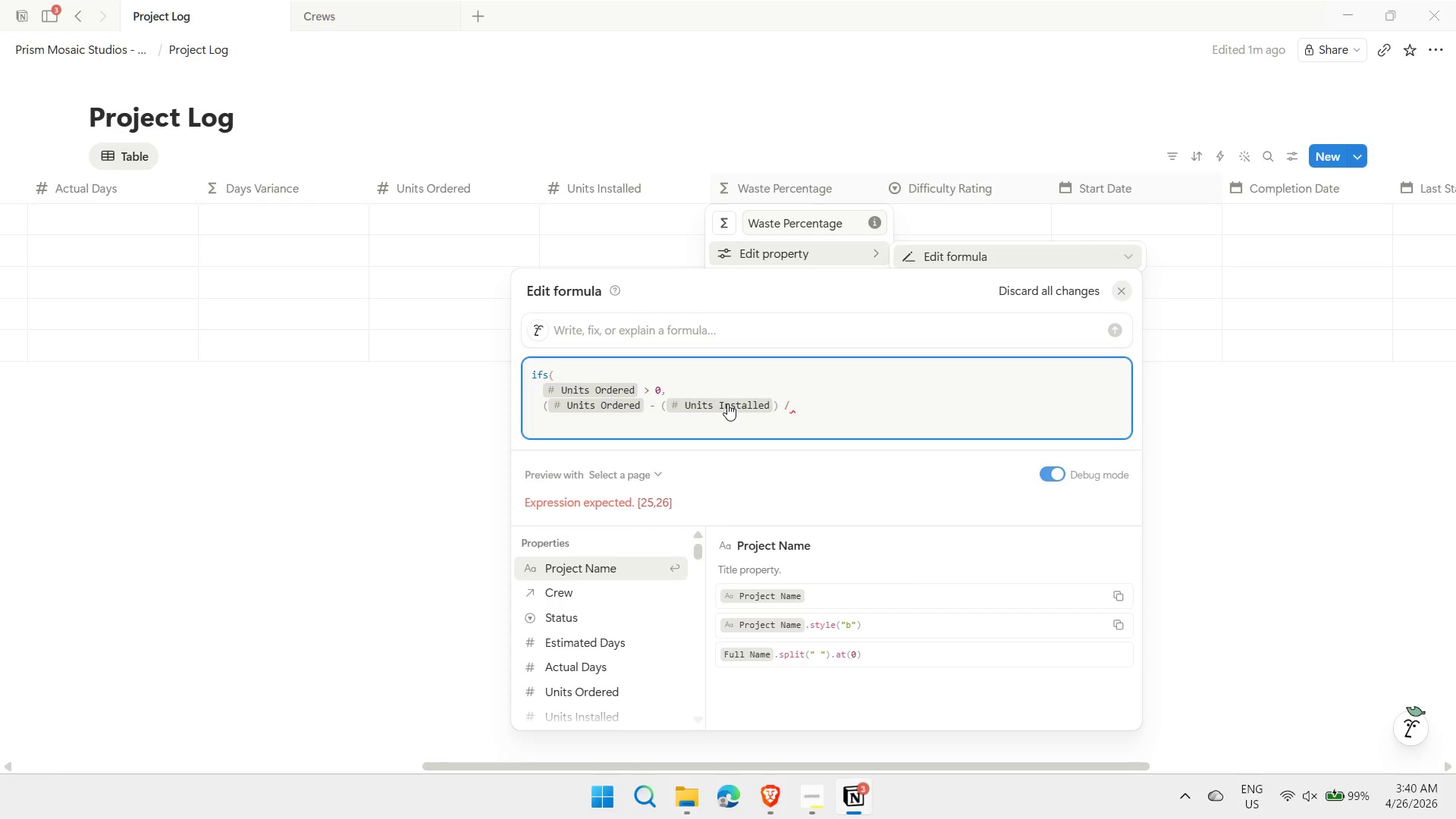 
wait(5.36)
 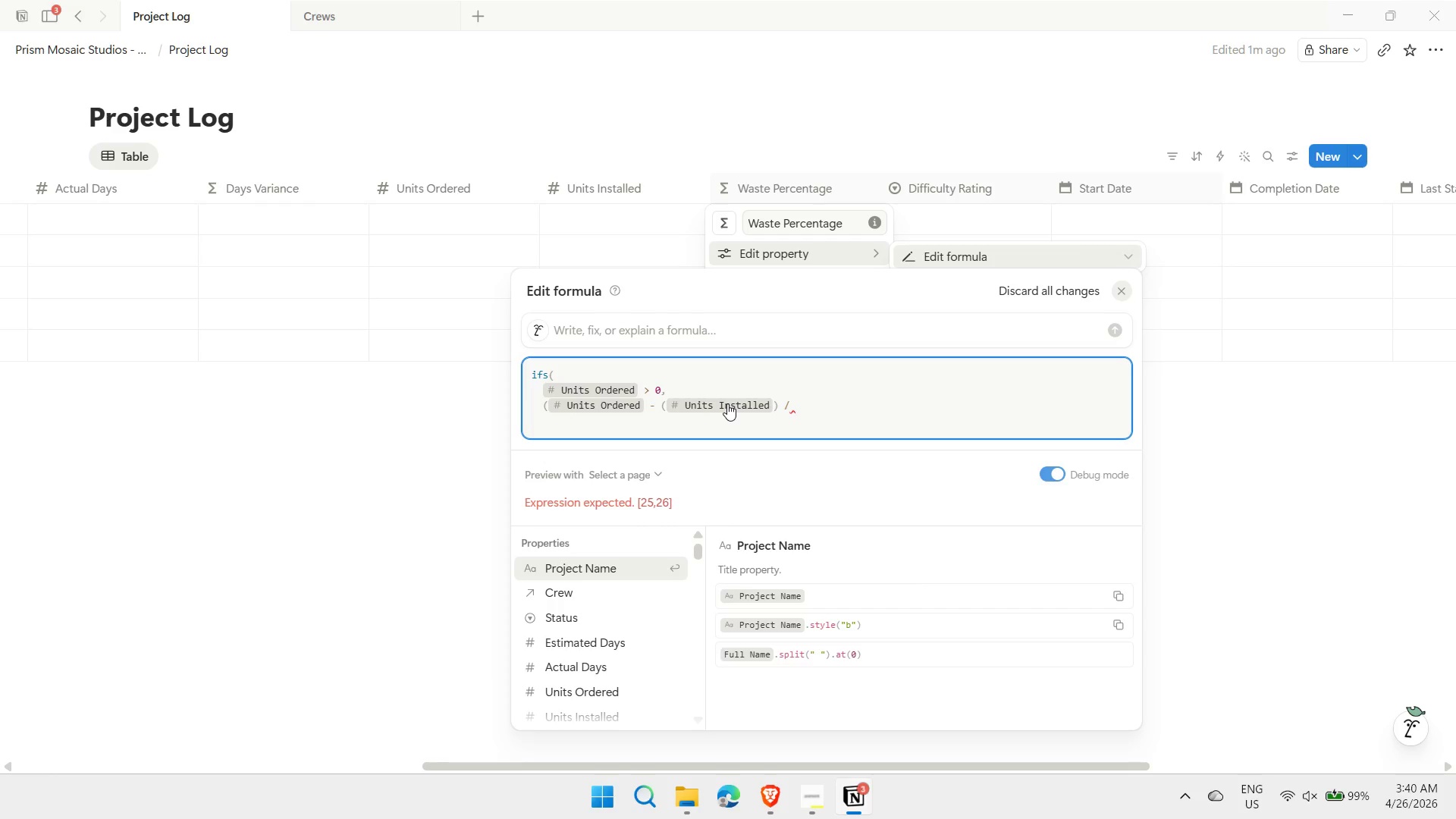 
type("Ui)
key(Backspace)
type(nits Ordered)
 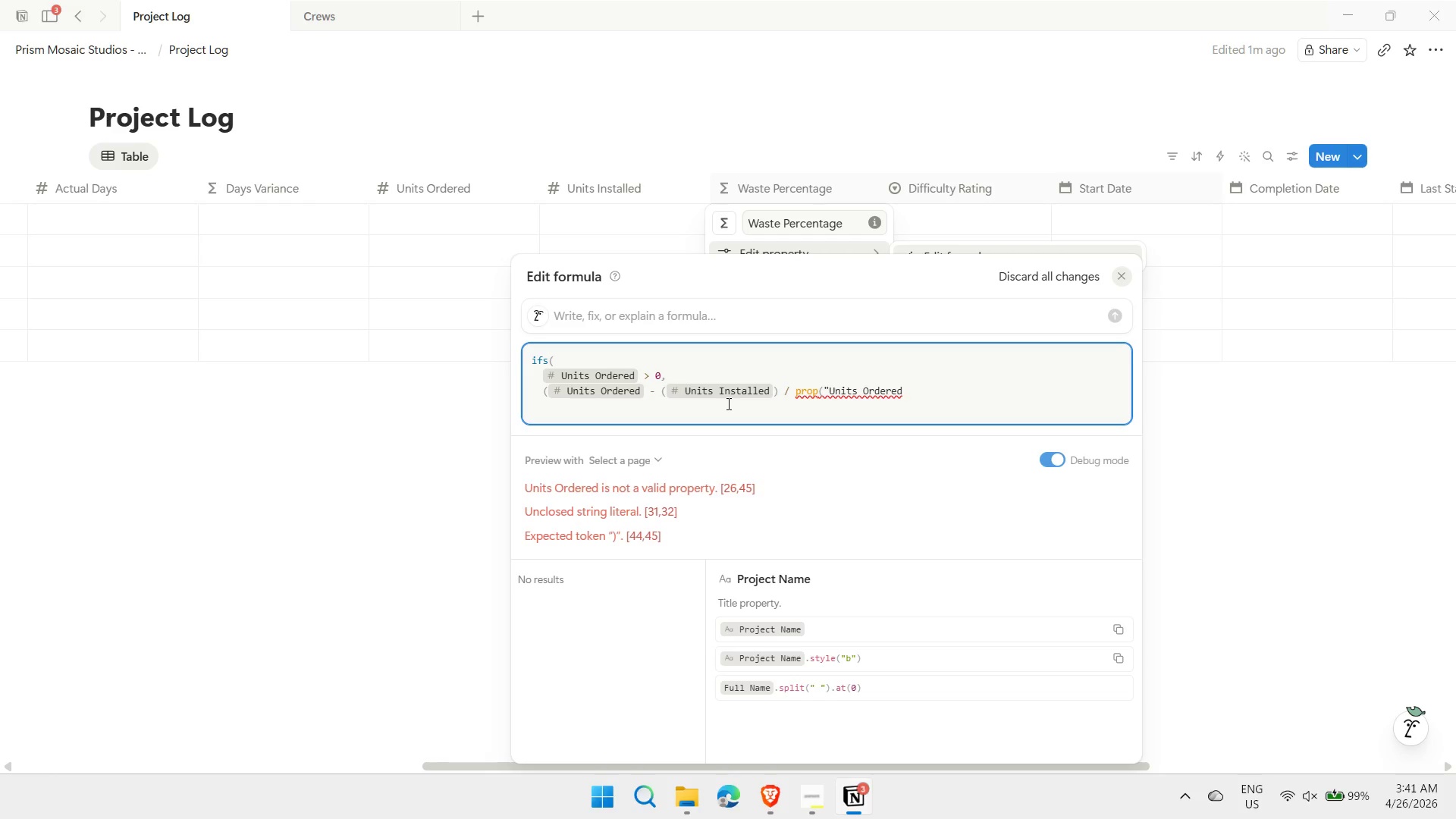 
type(") * 100,)
 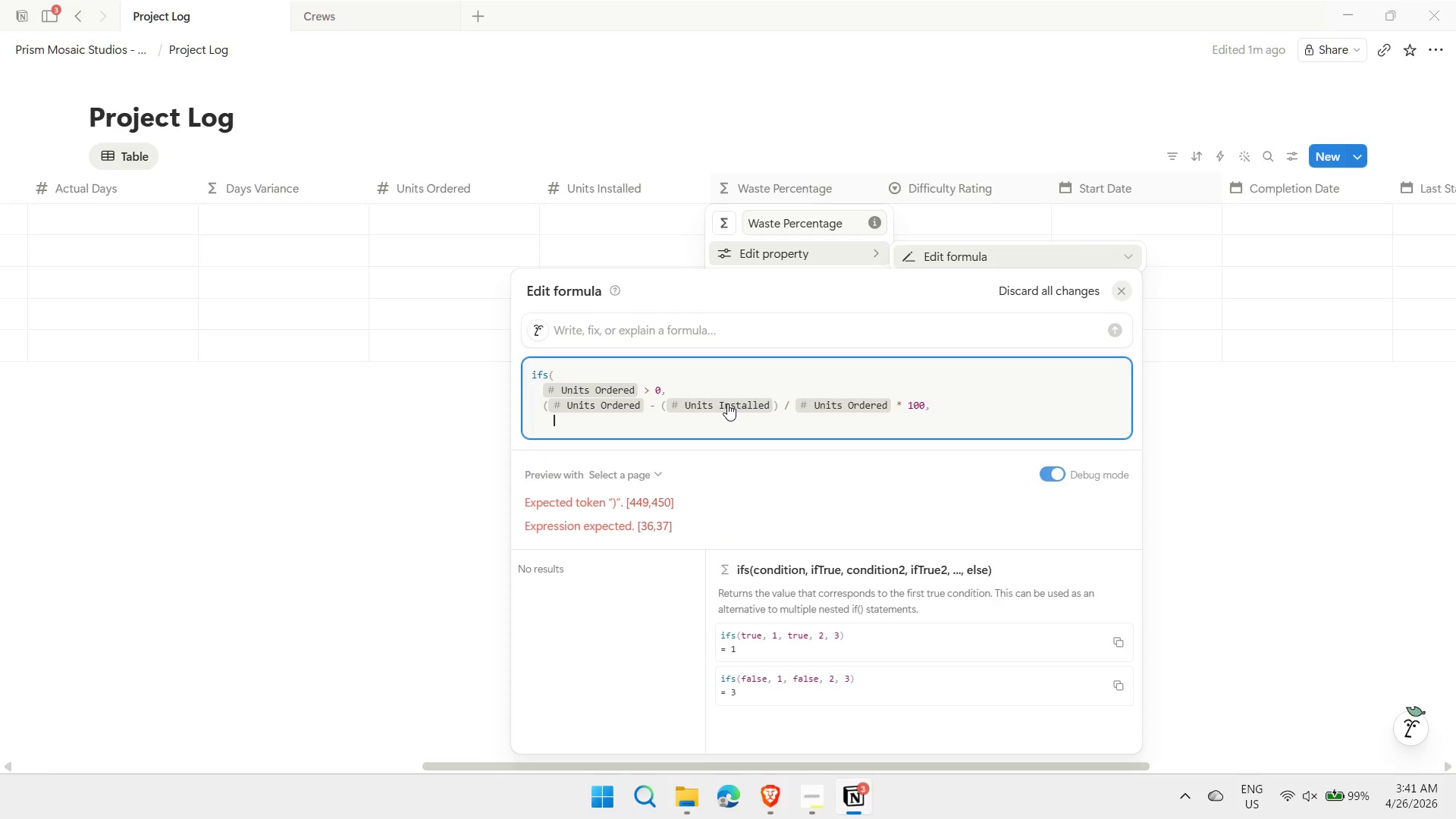 
 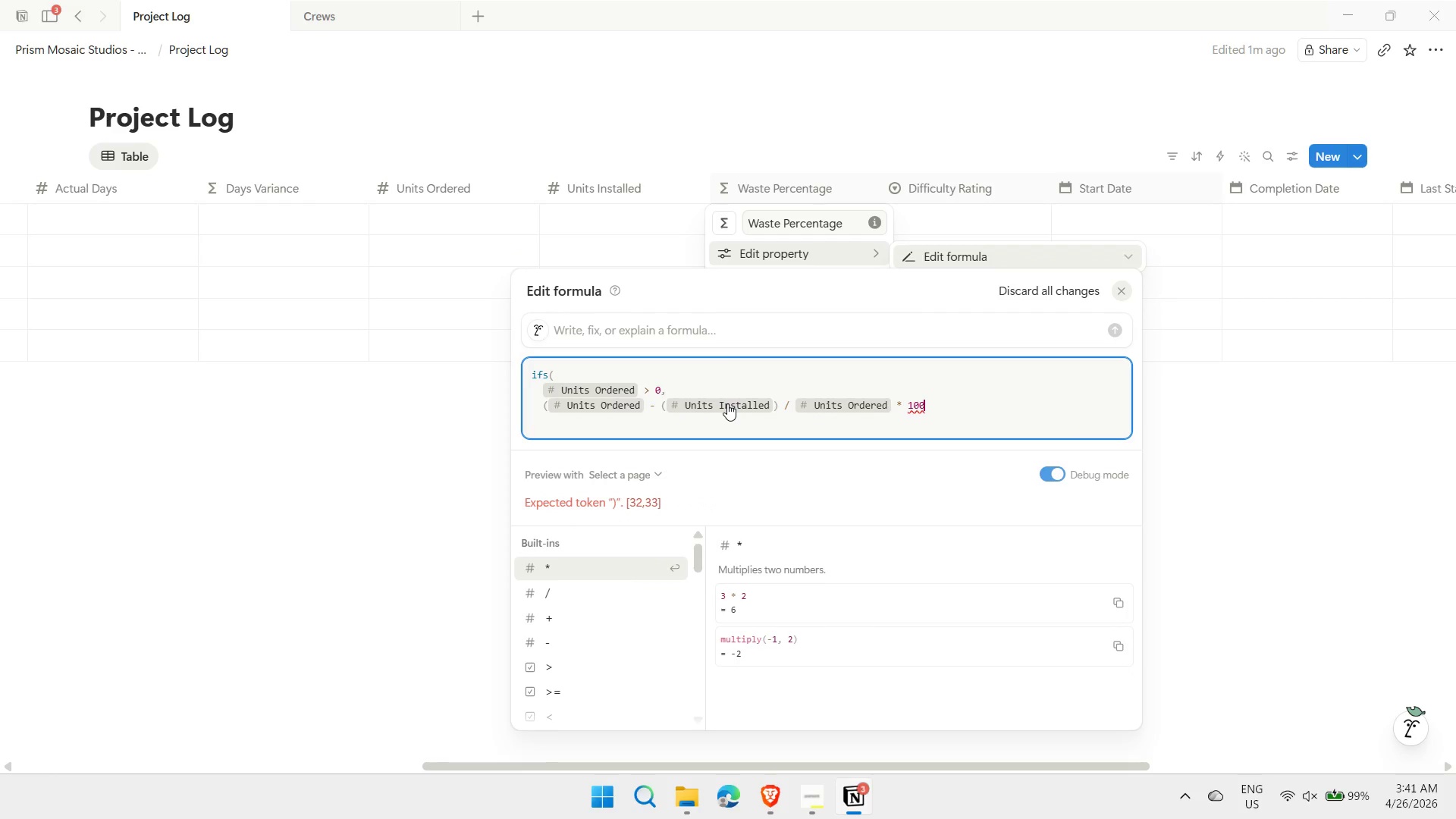 
key(Shift+Enter)
 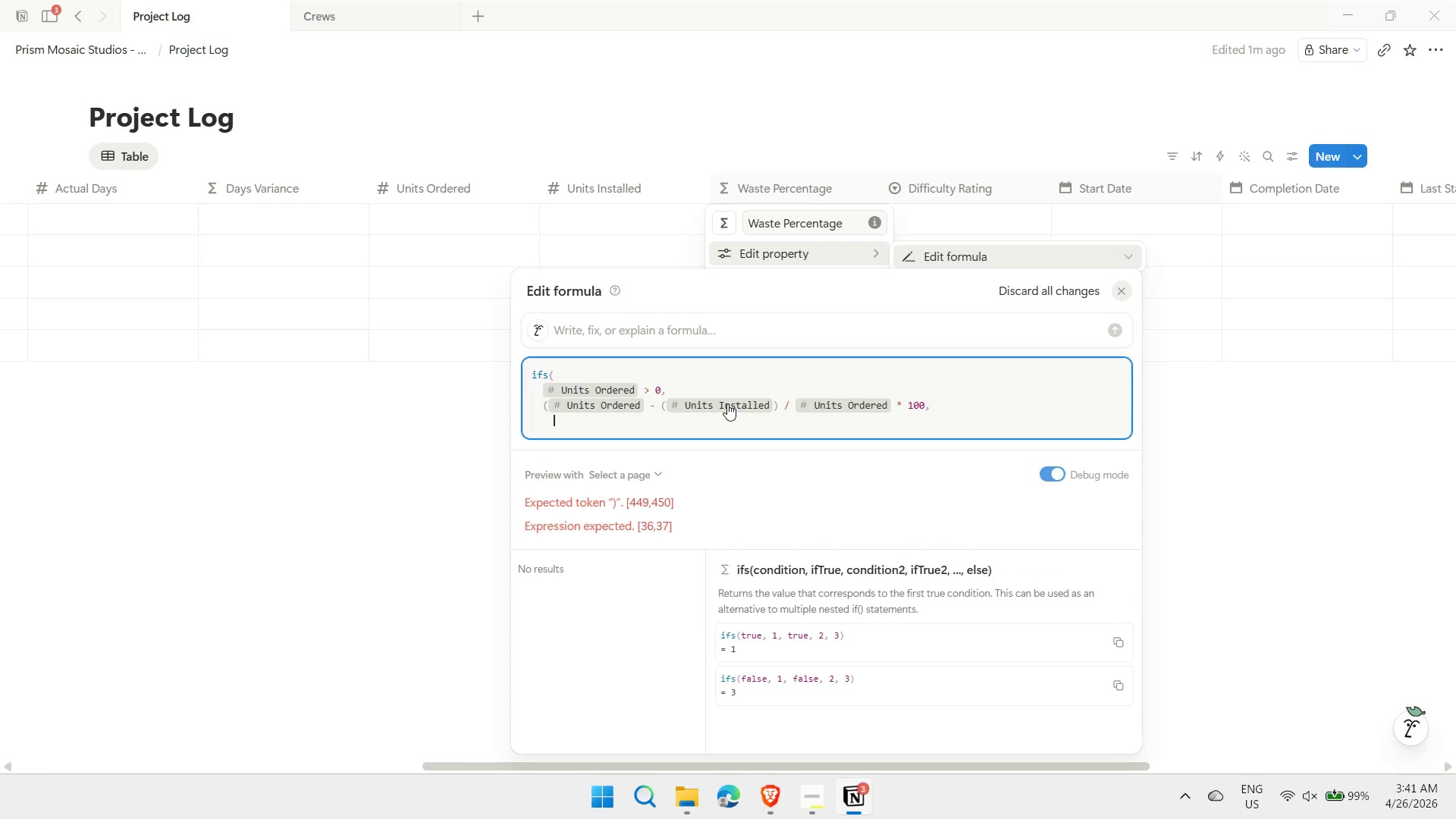 
type(true, 0)
 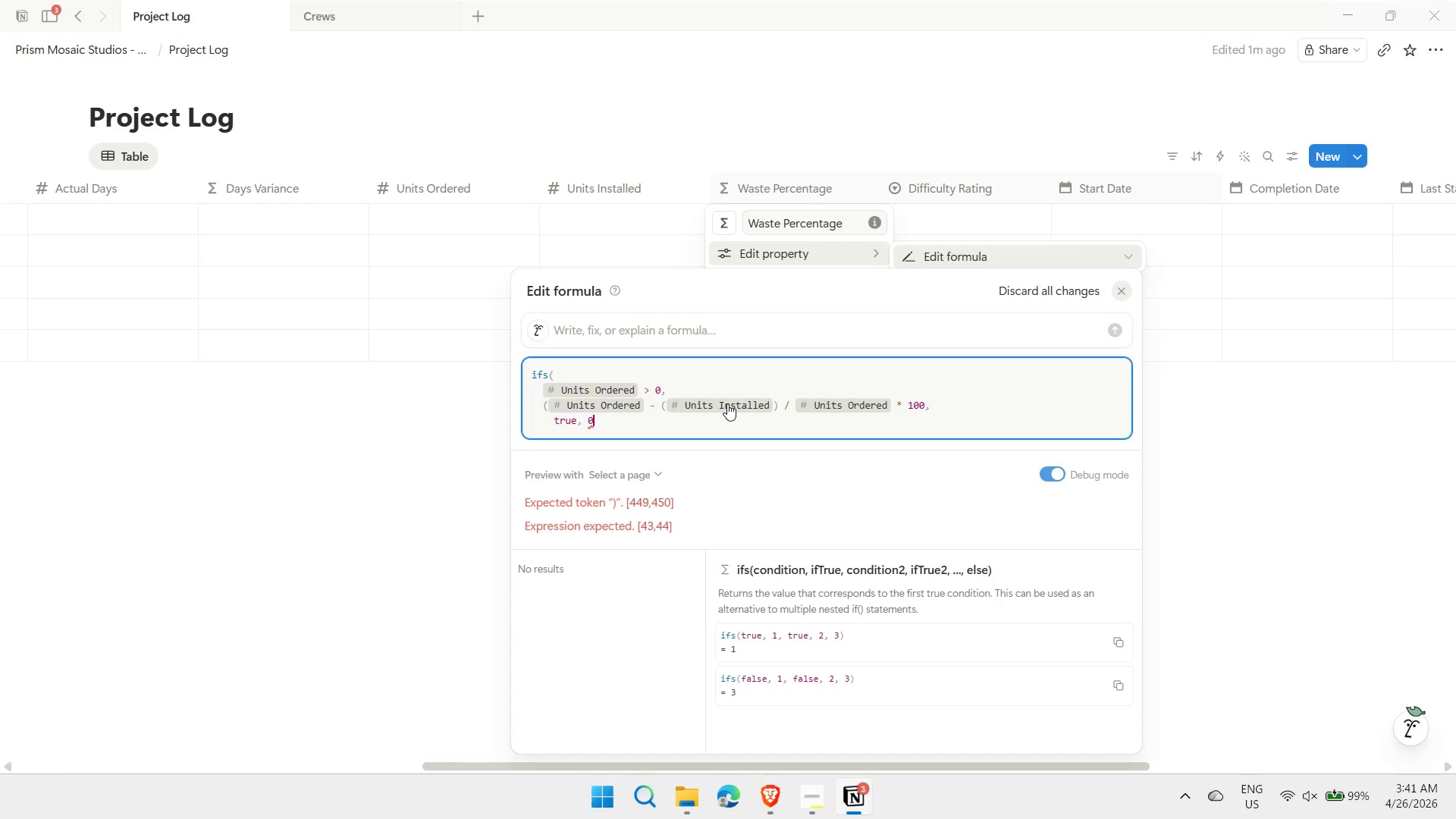 
key(Shift+Enter)
 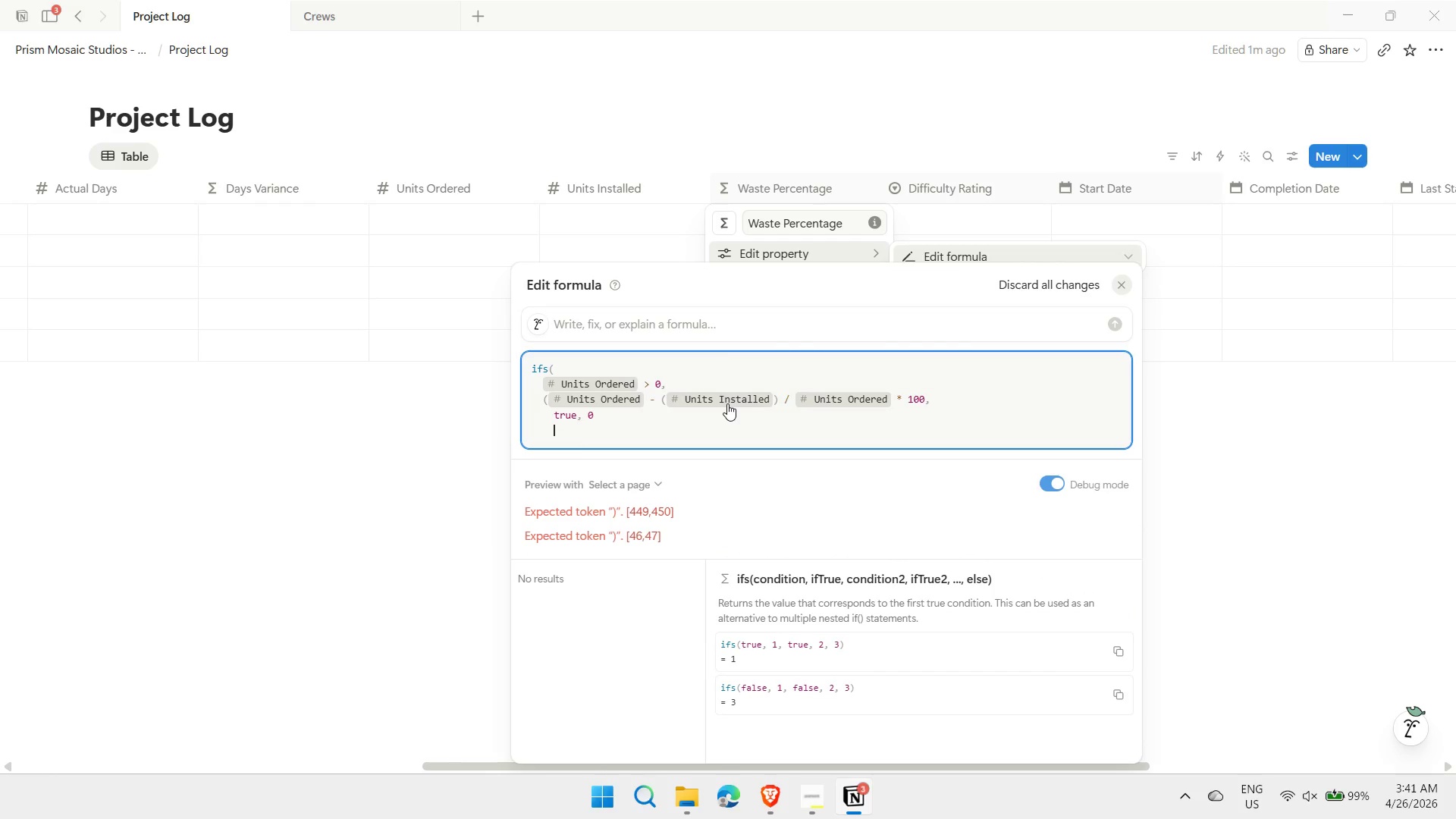 
key(Shift+0)
 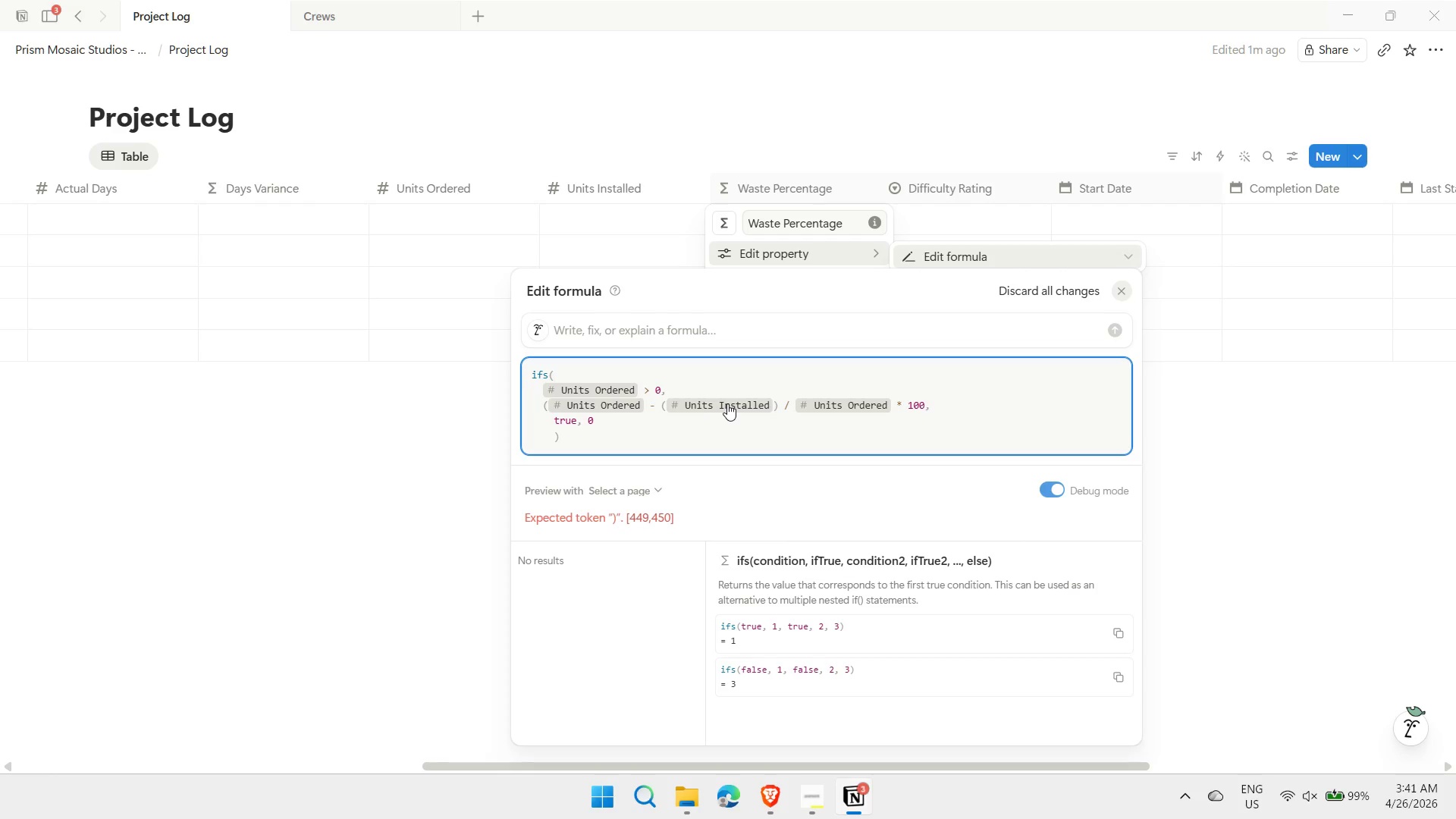 
wait(5.52)
 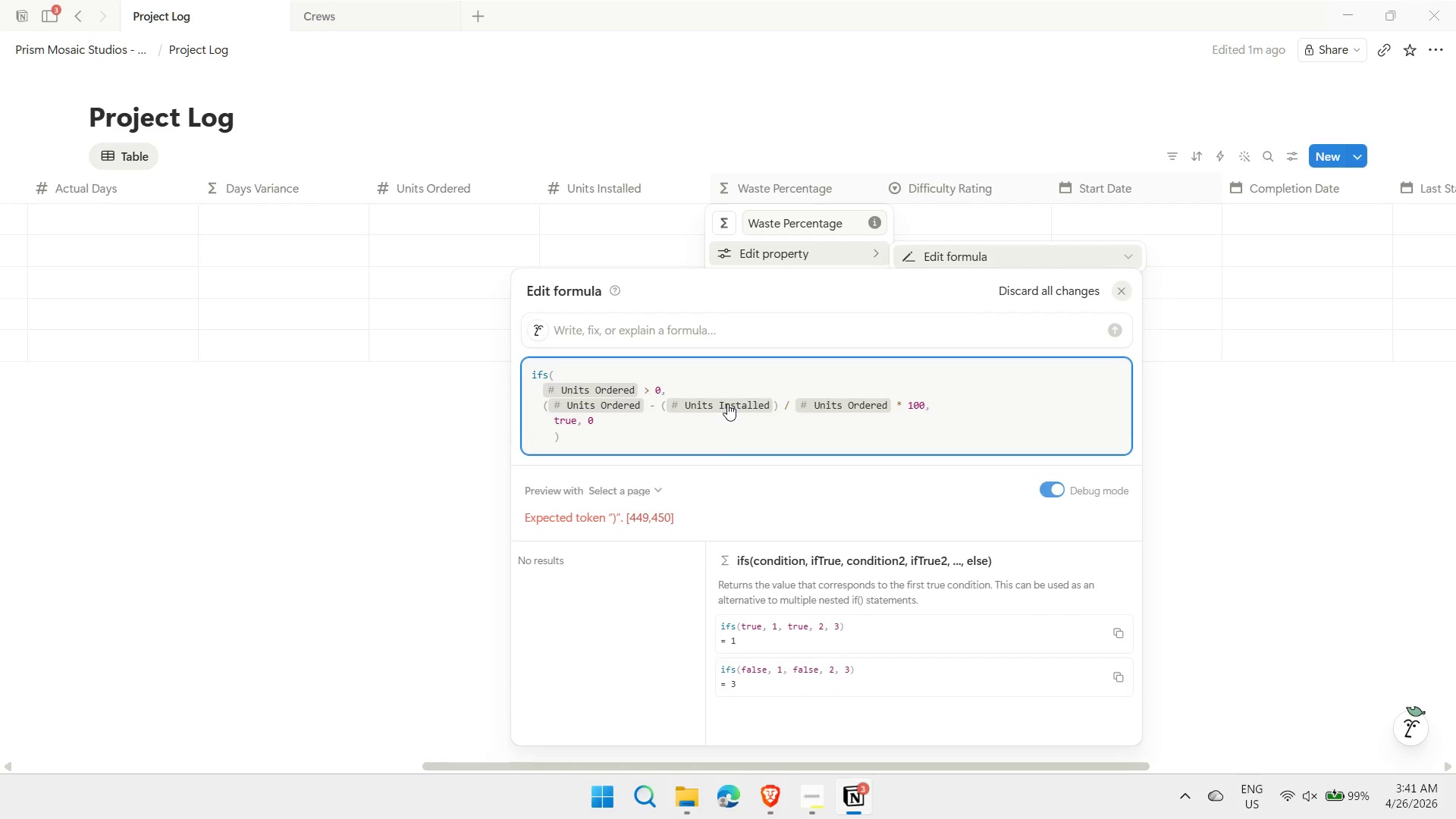 
mouse_move([631, 476])
 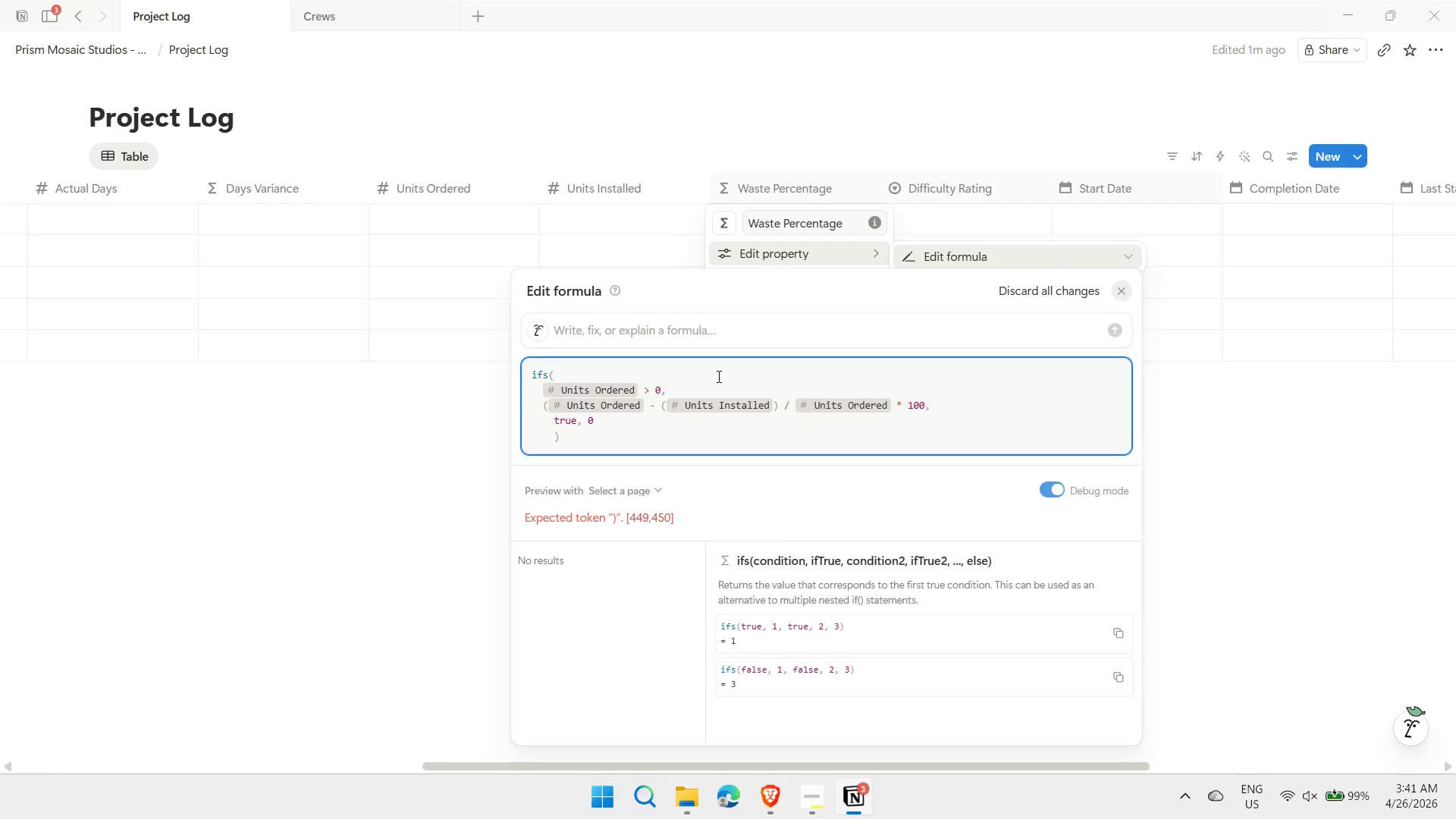 
key(Shift+0)
 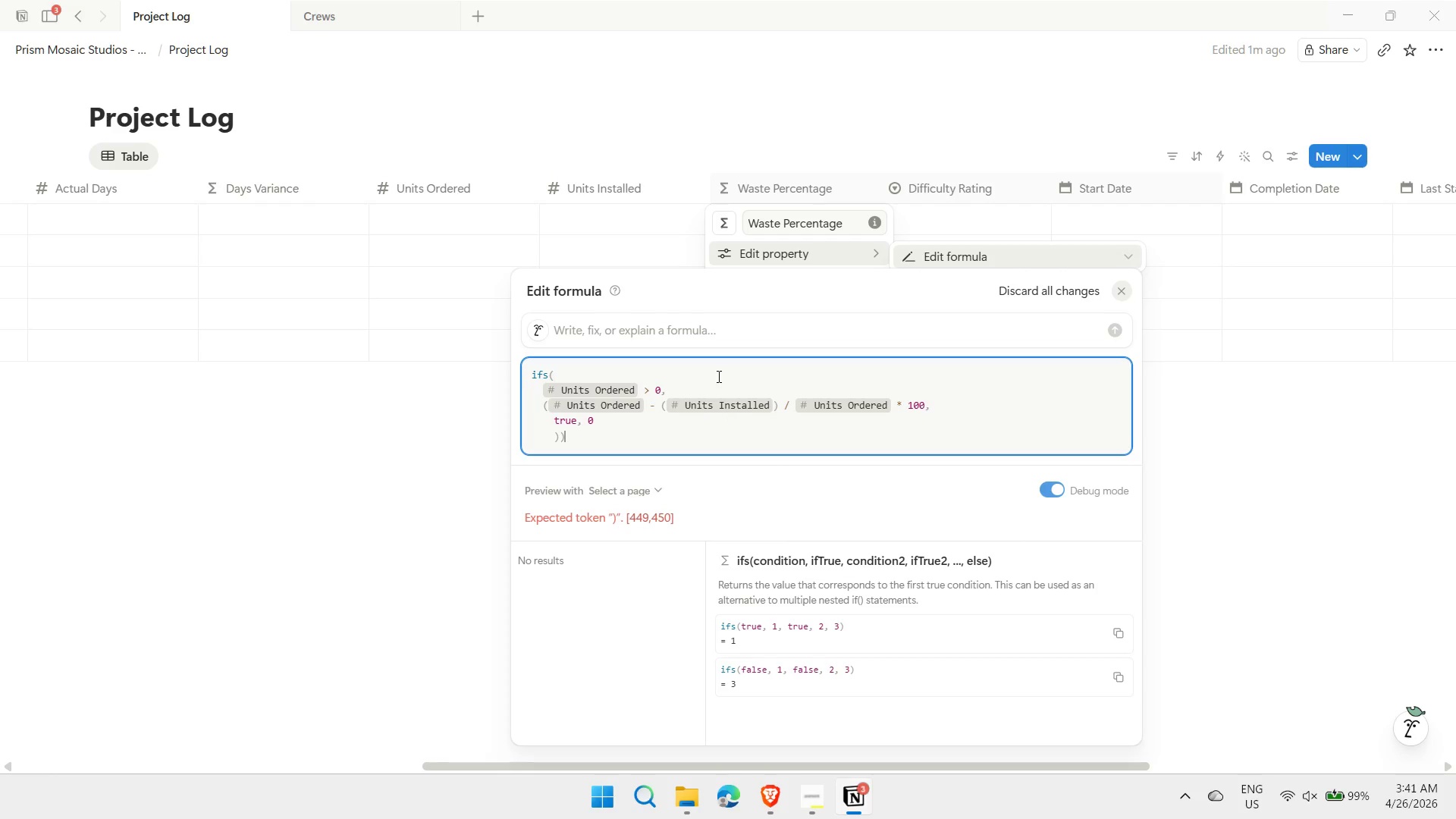 
key(Backspace)
 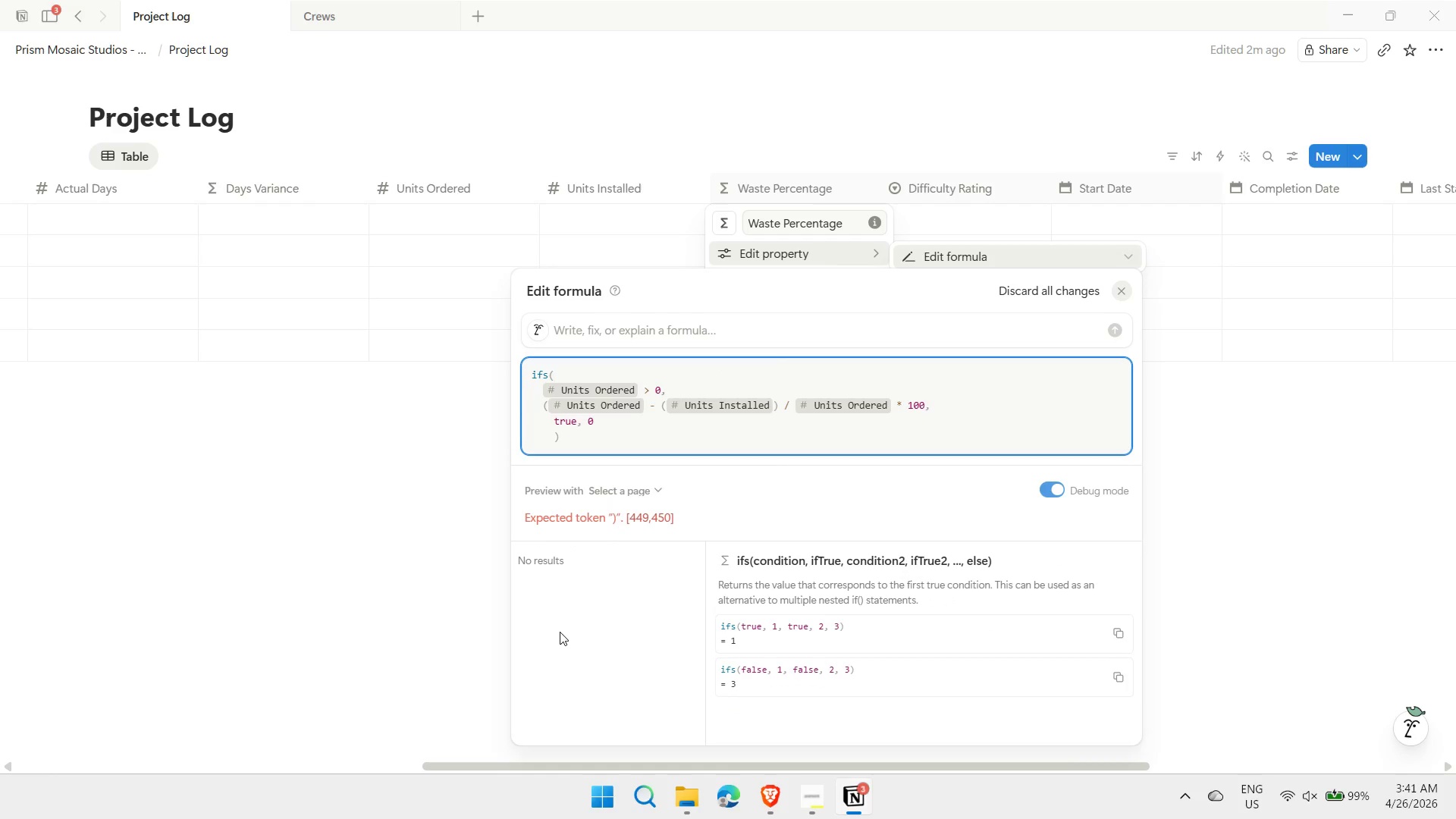 
left_click([562, 630])
 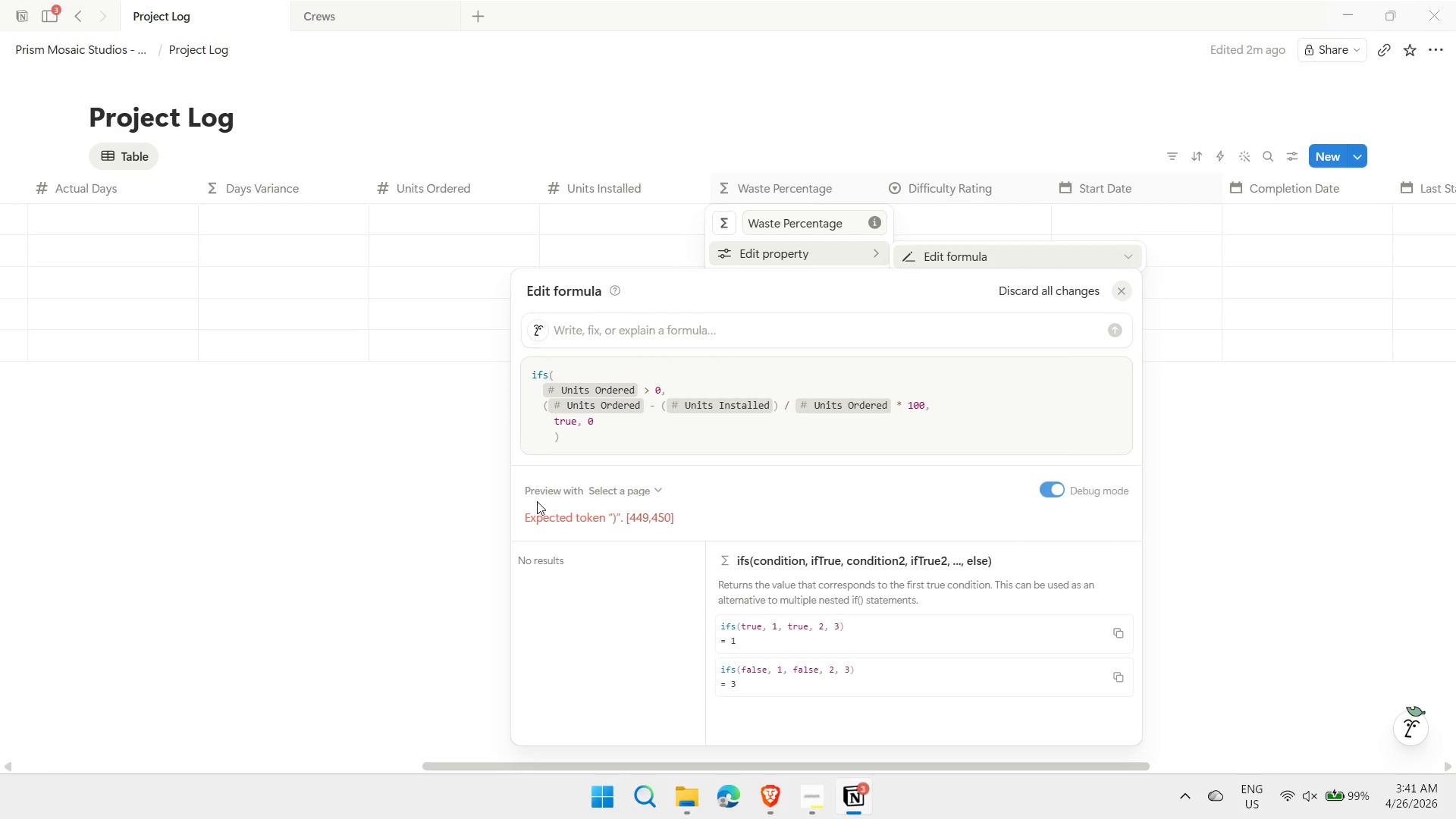 
left_click([495, 394])
 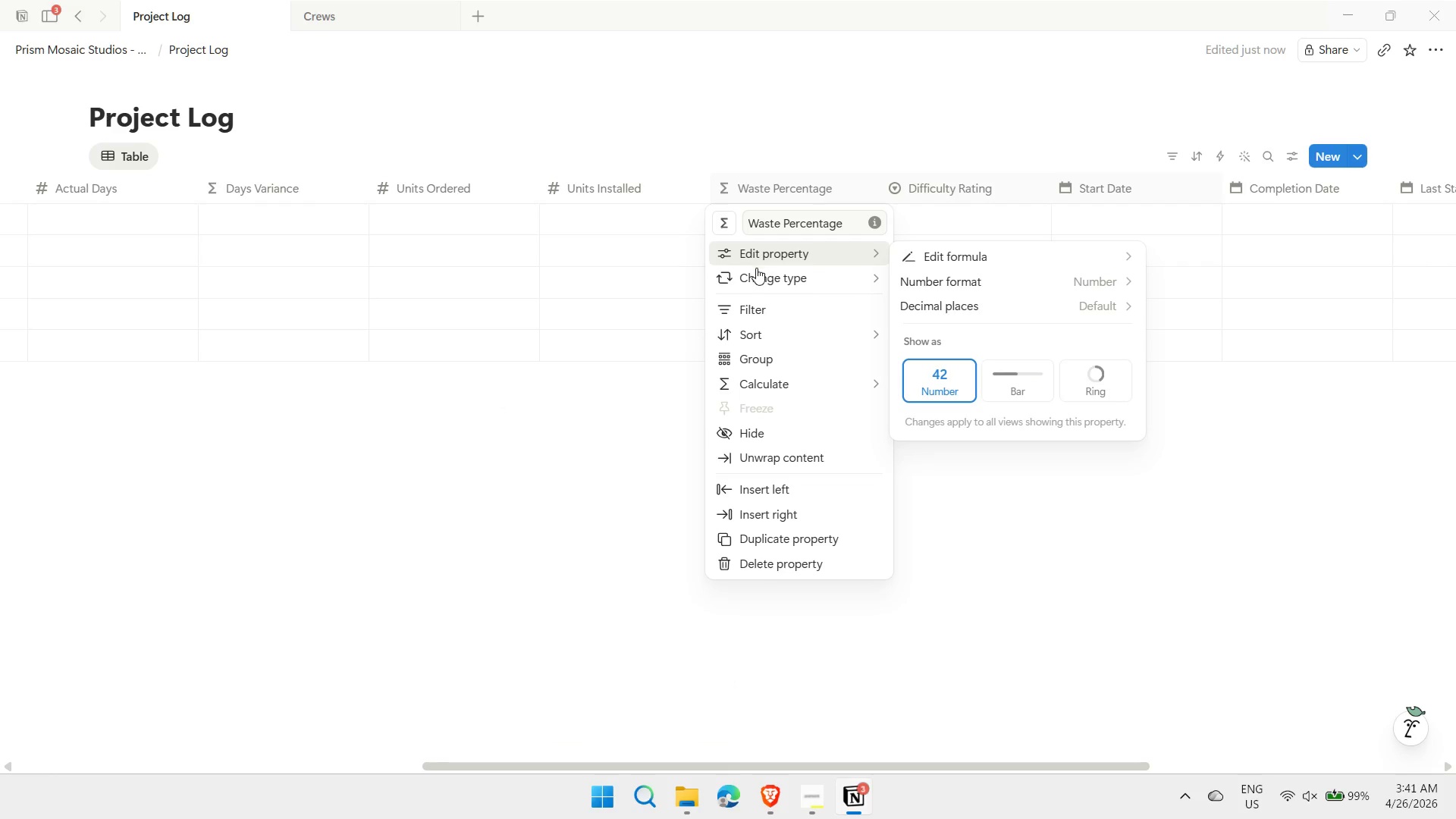 
left_click([528, 402])
 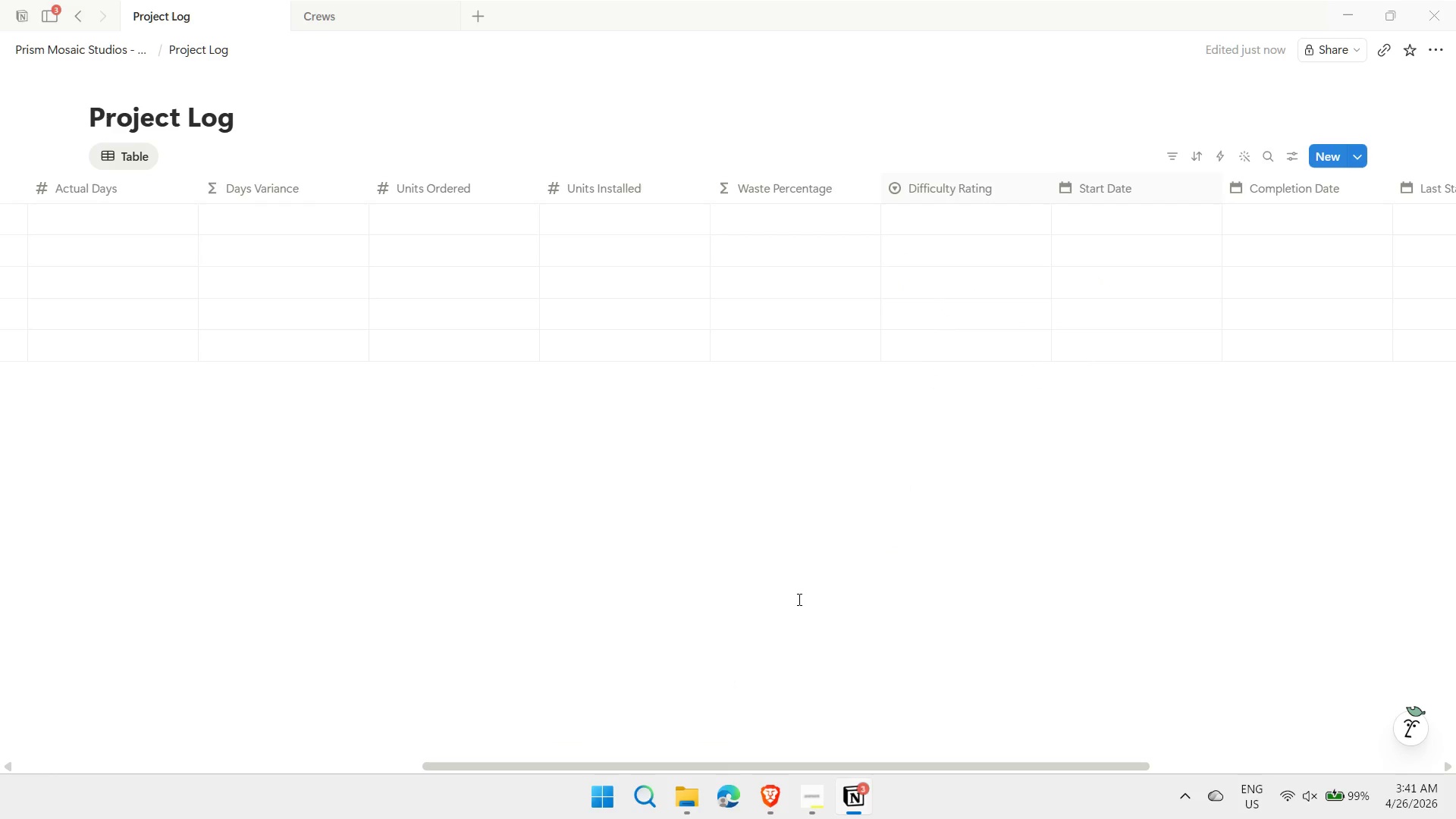 
wait(5.34)
 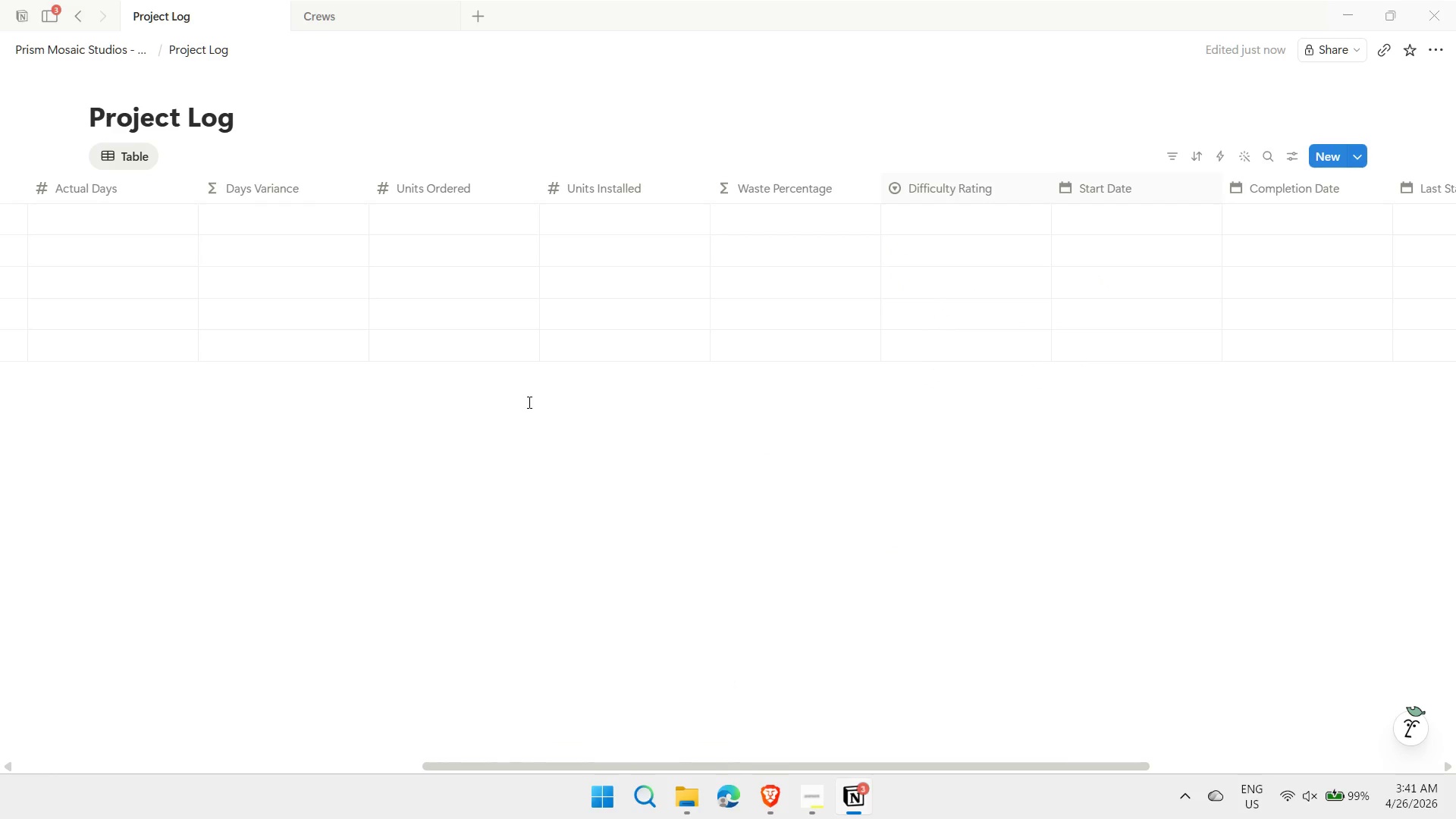 
left_click([813, 808])